 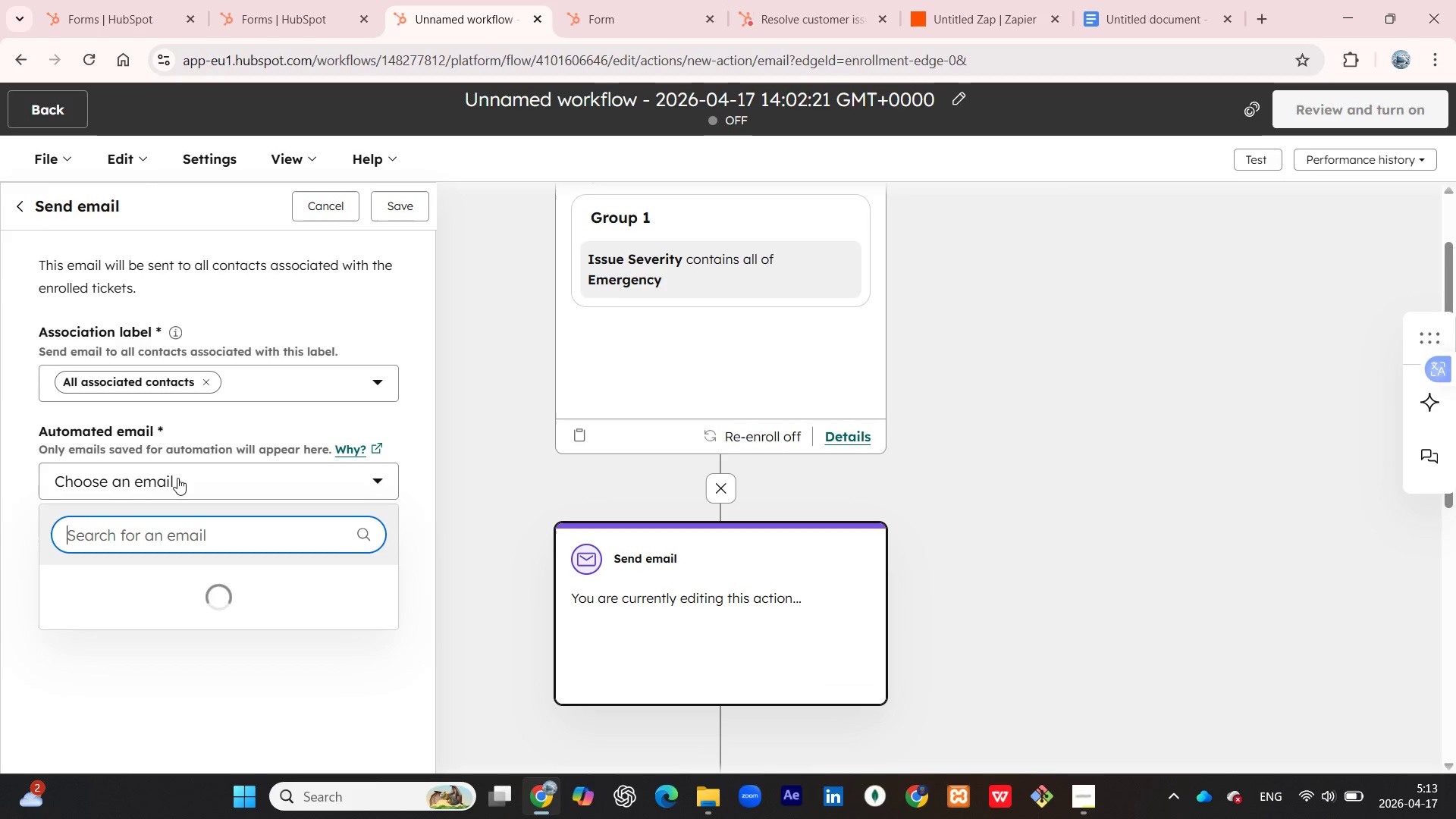 
scroll: coordinate [180, 598], scroll_direction: down, amount: 3.0
 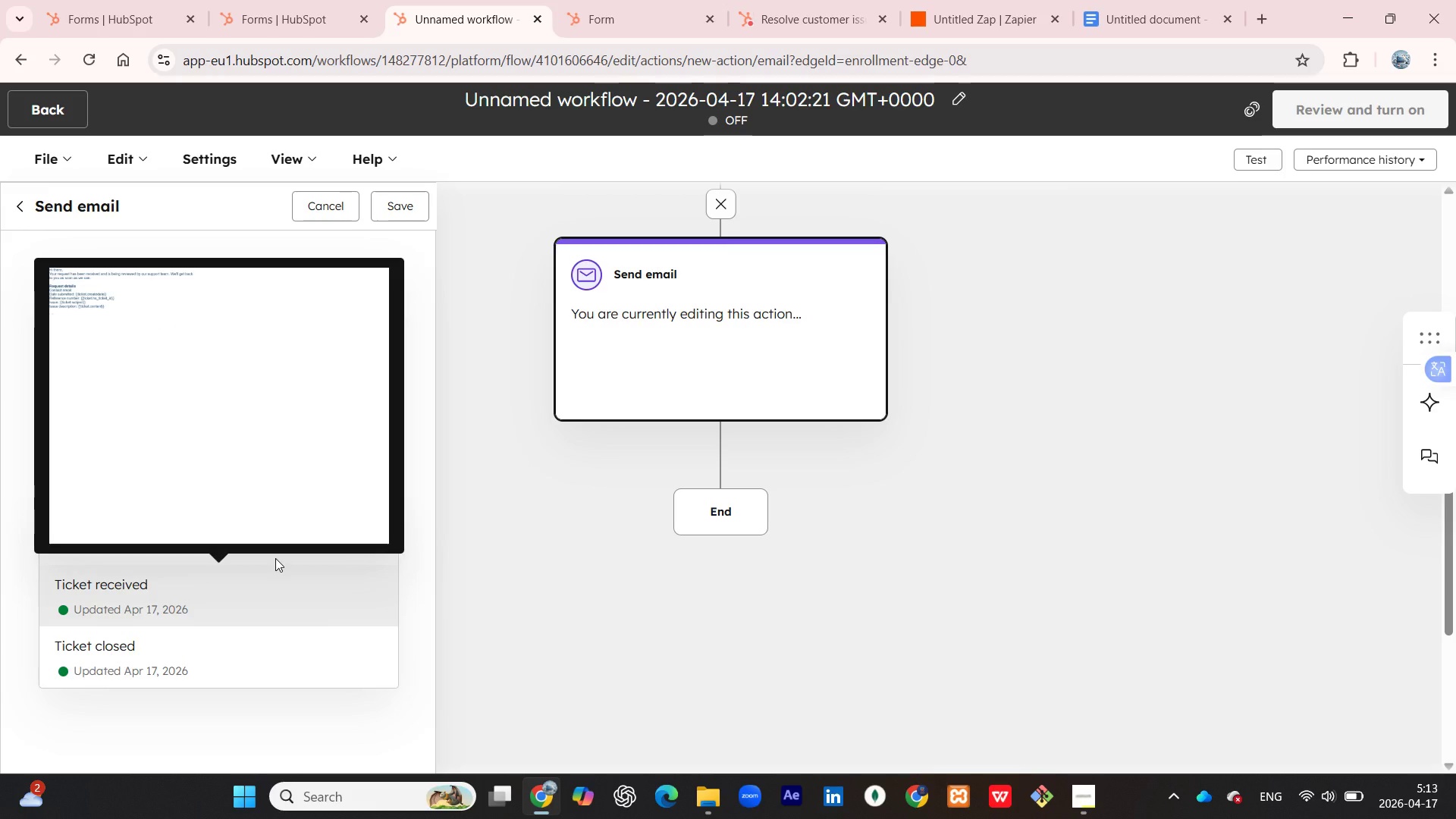 
wait(8.86)
 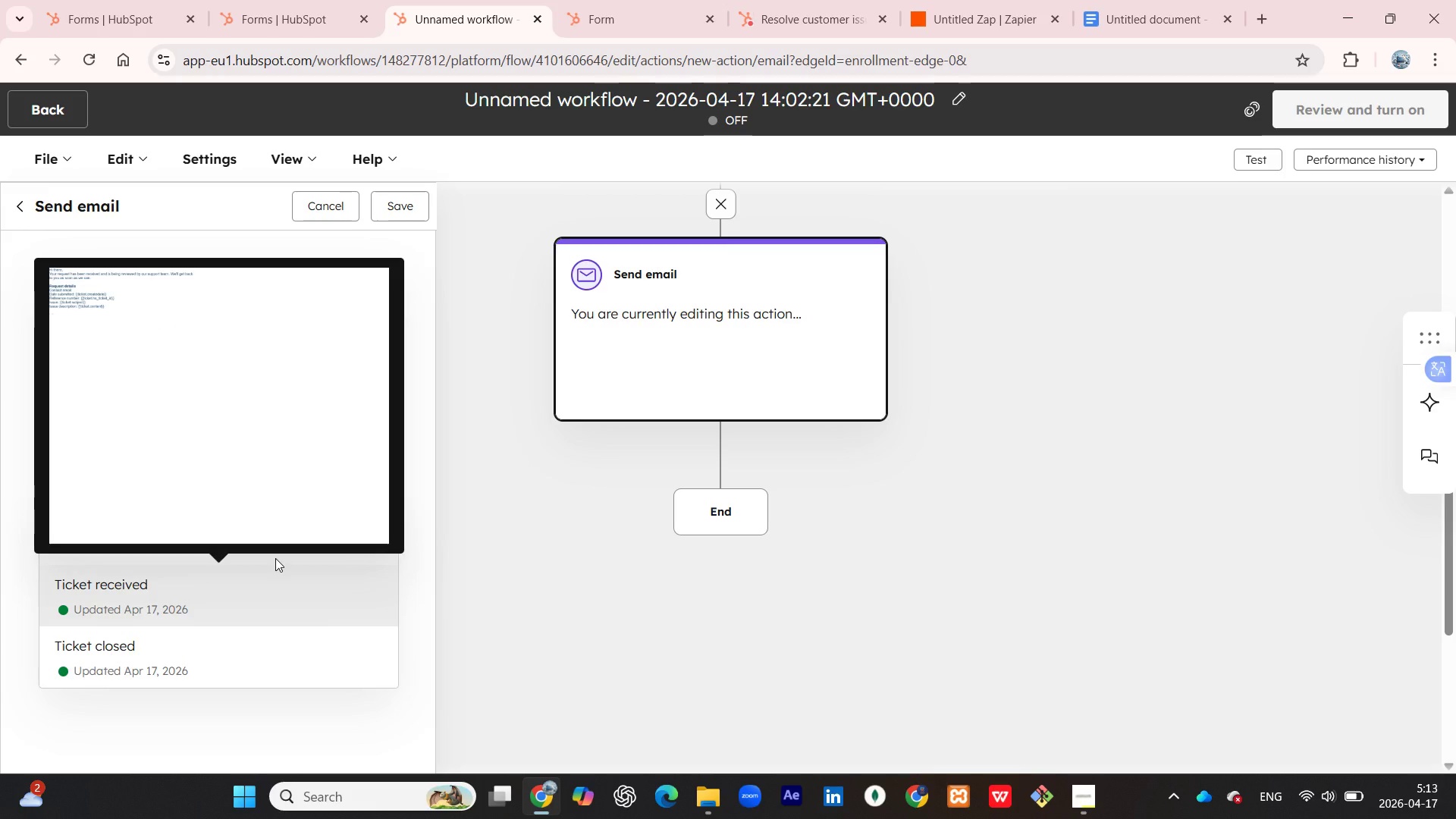 
mouse_move([281, 598])
 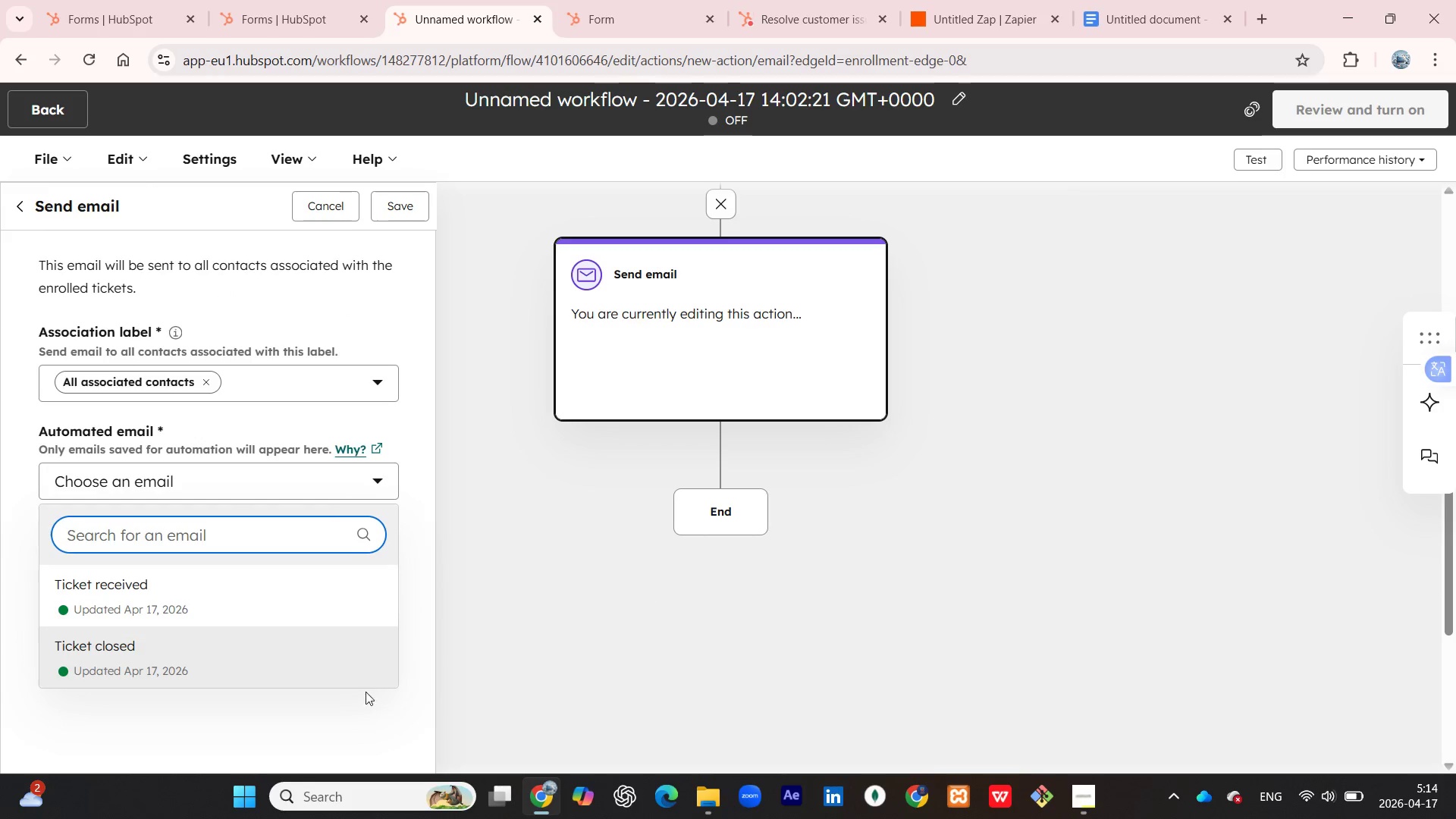 
wait(47.05)
 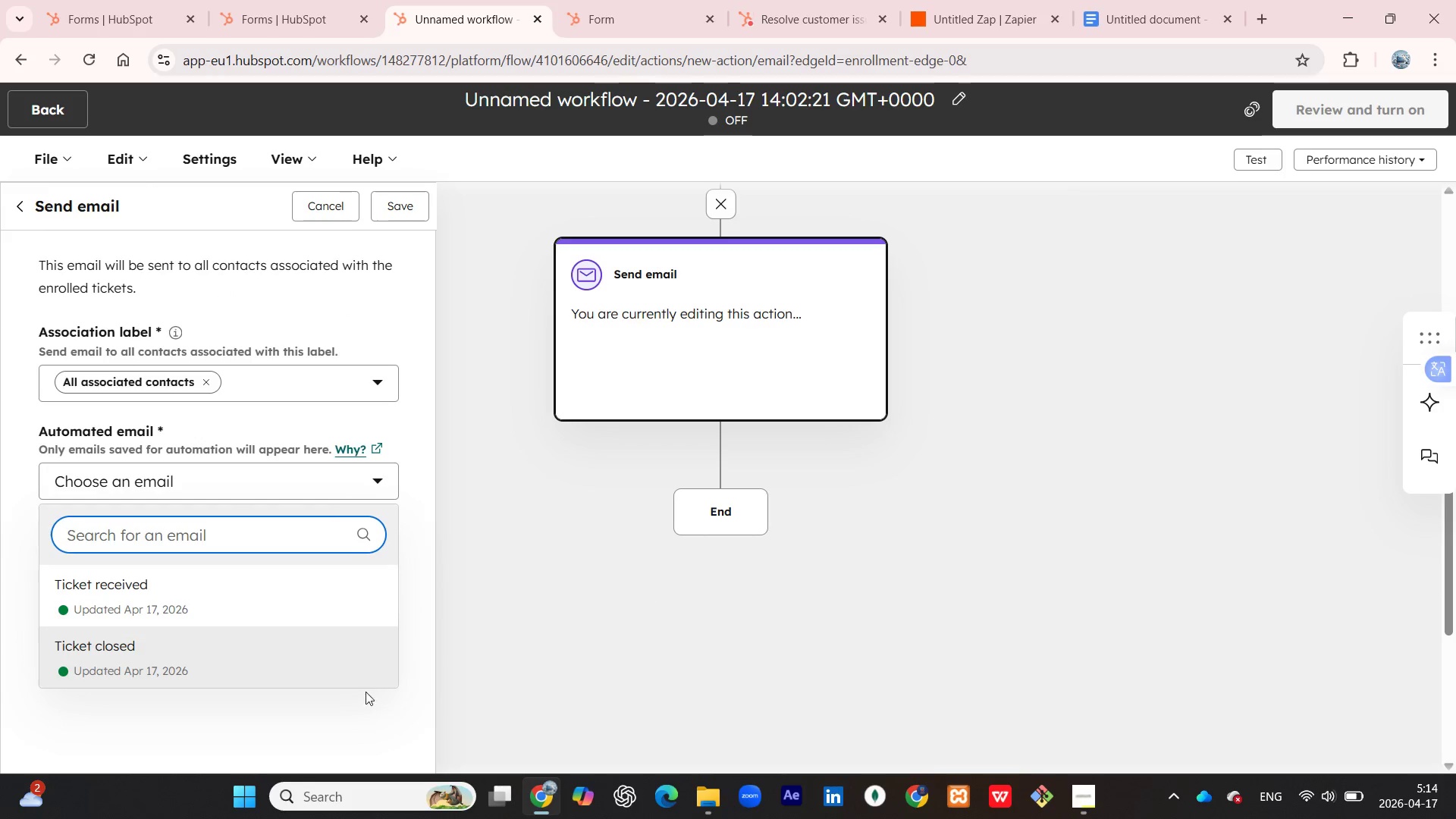 
mouse_move([360, 786])
 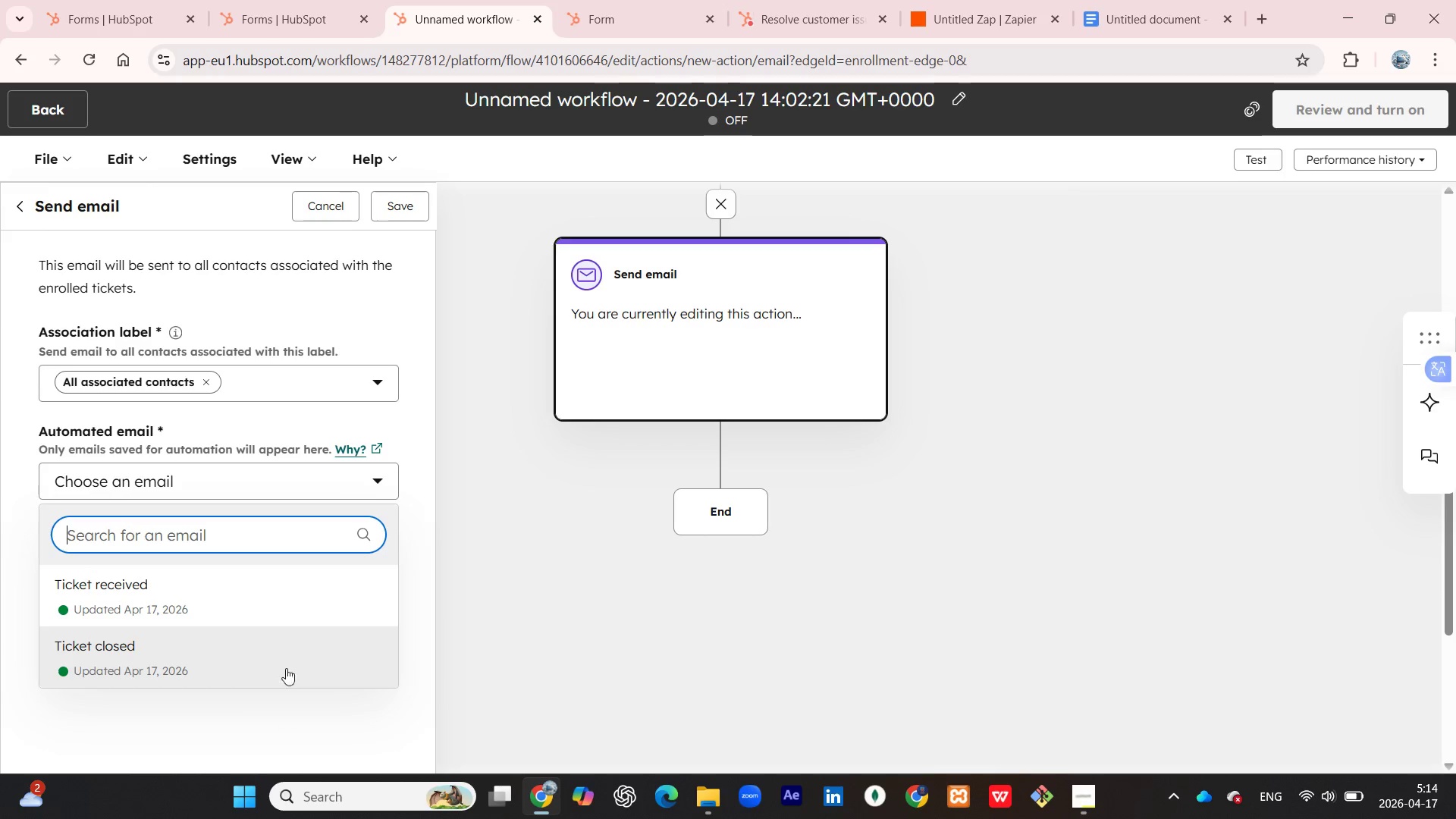 
scroll: coordinate [324, 600], scroll_direction: down, amount: 3.0
 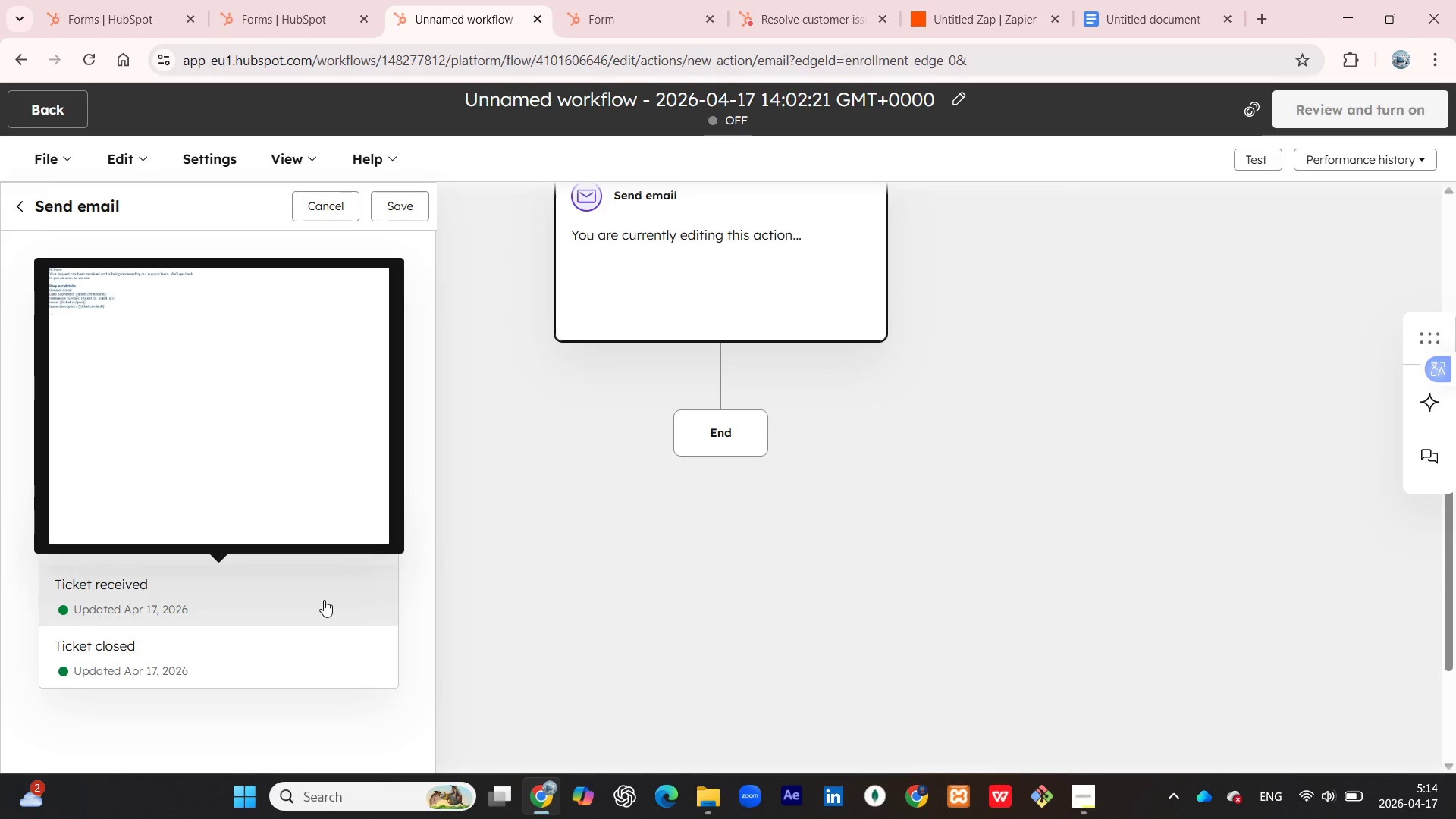 
scroll: coordinate [290, 635], scroll_direction: none, amount: 0.0
 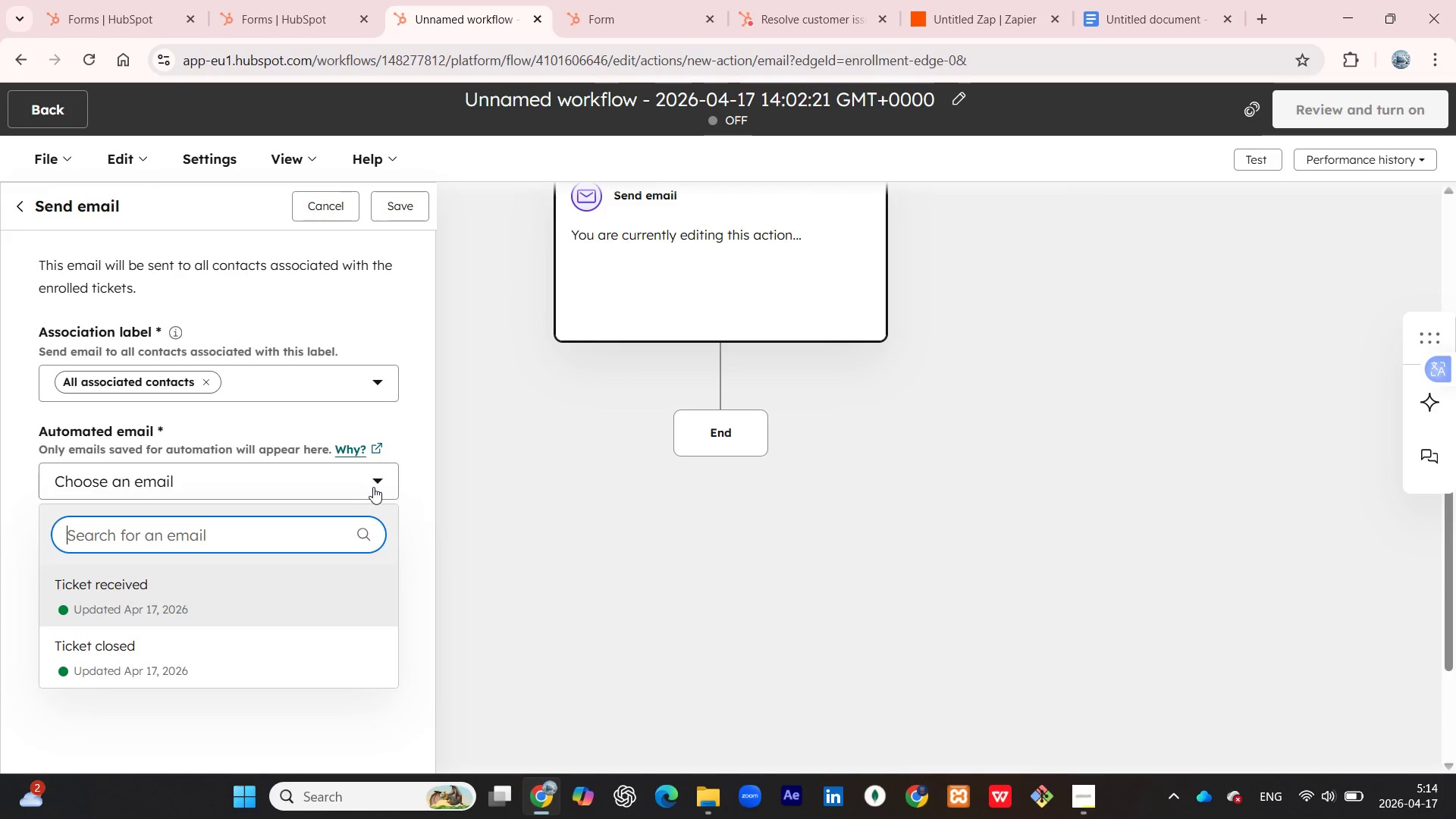 
left_click([380, 484])
 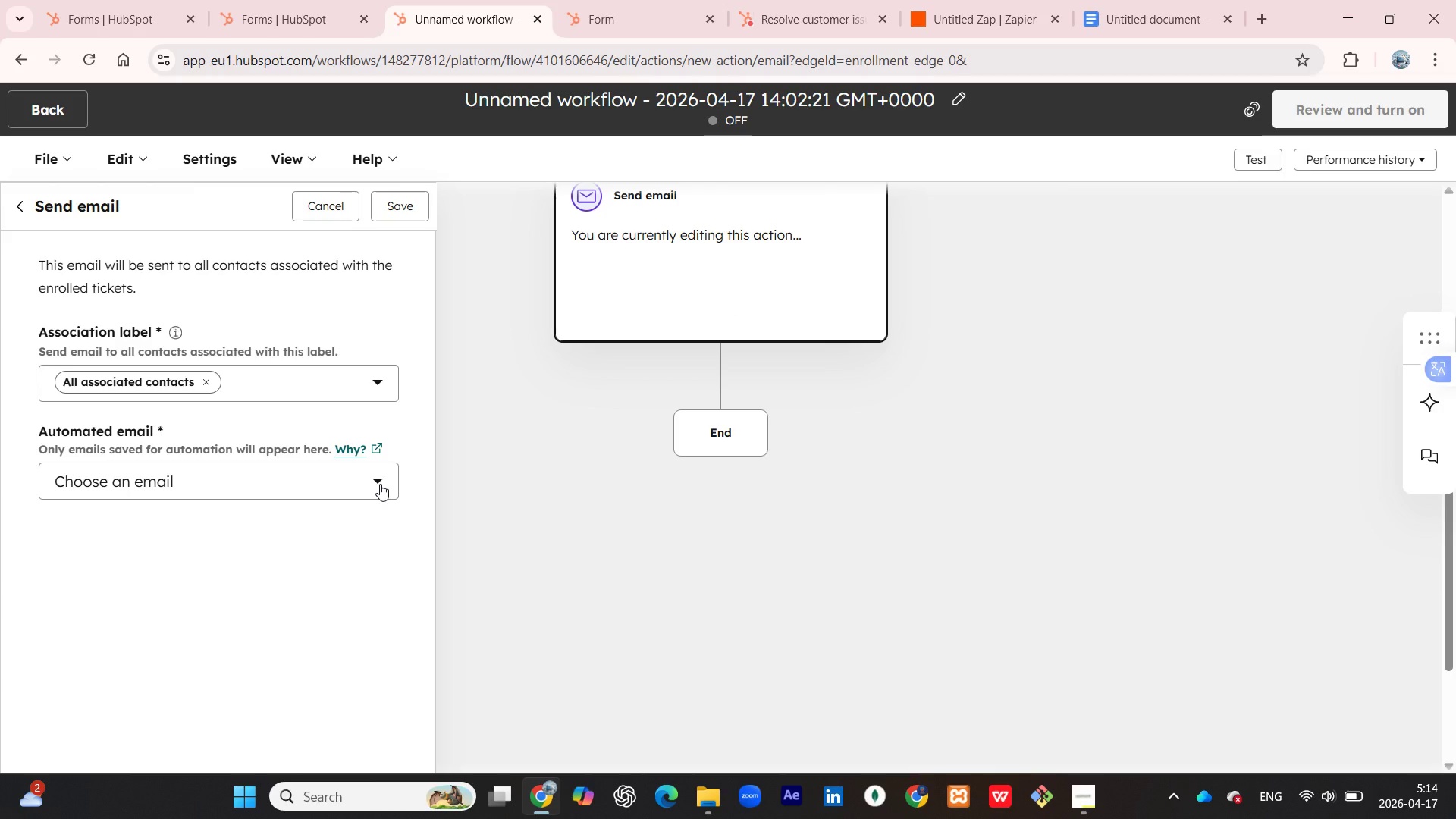 
left_click([380, 484])
 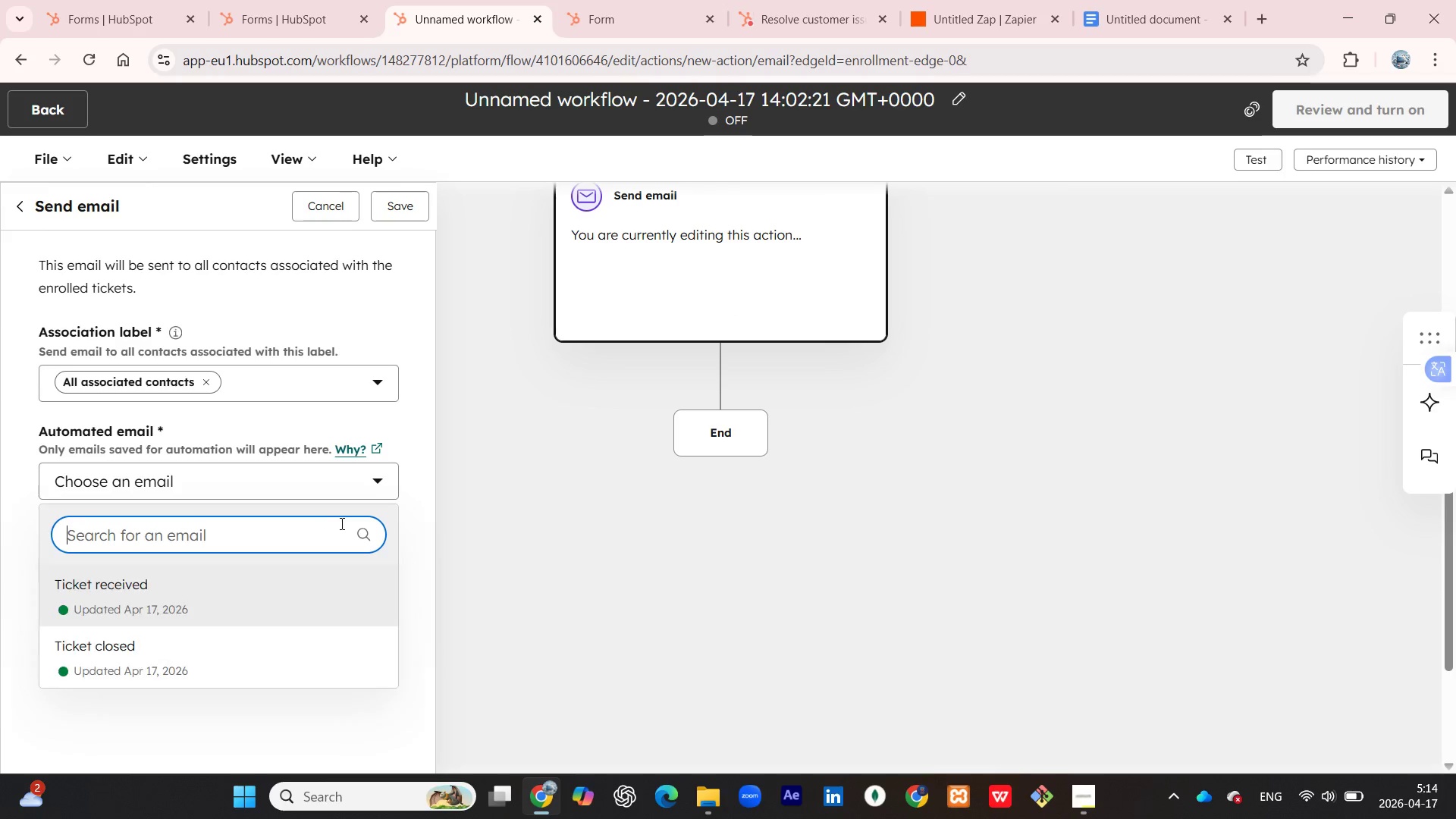 
scroll: coordinate [325, 543], scroll_direction: none, amount: 0.0
 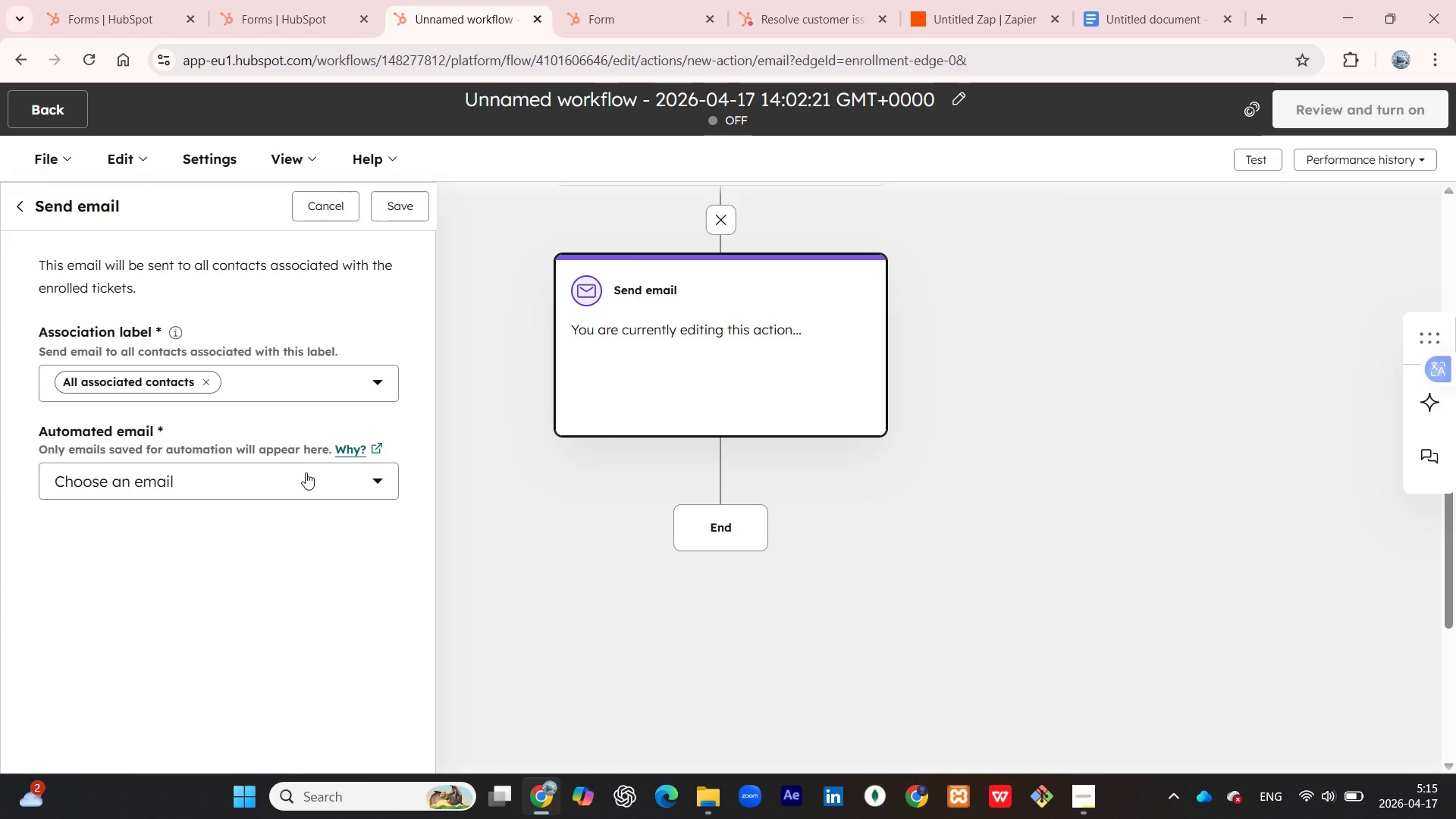 
wait(50.62)
 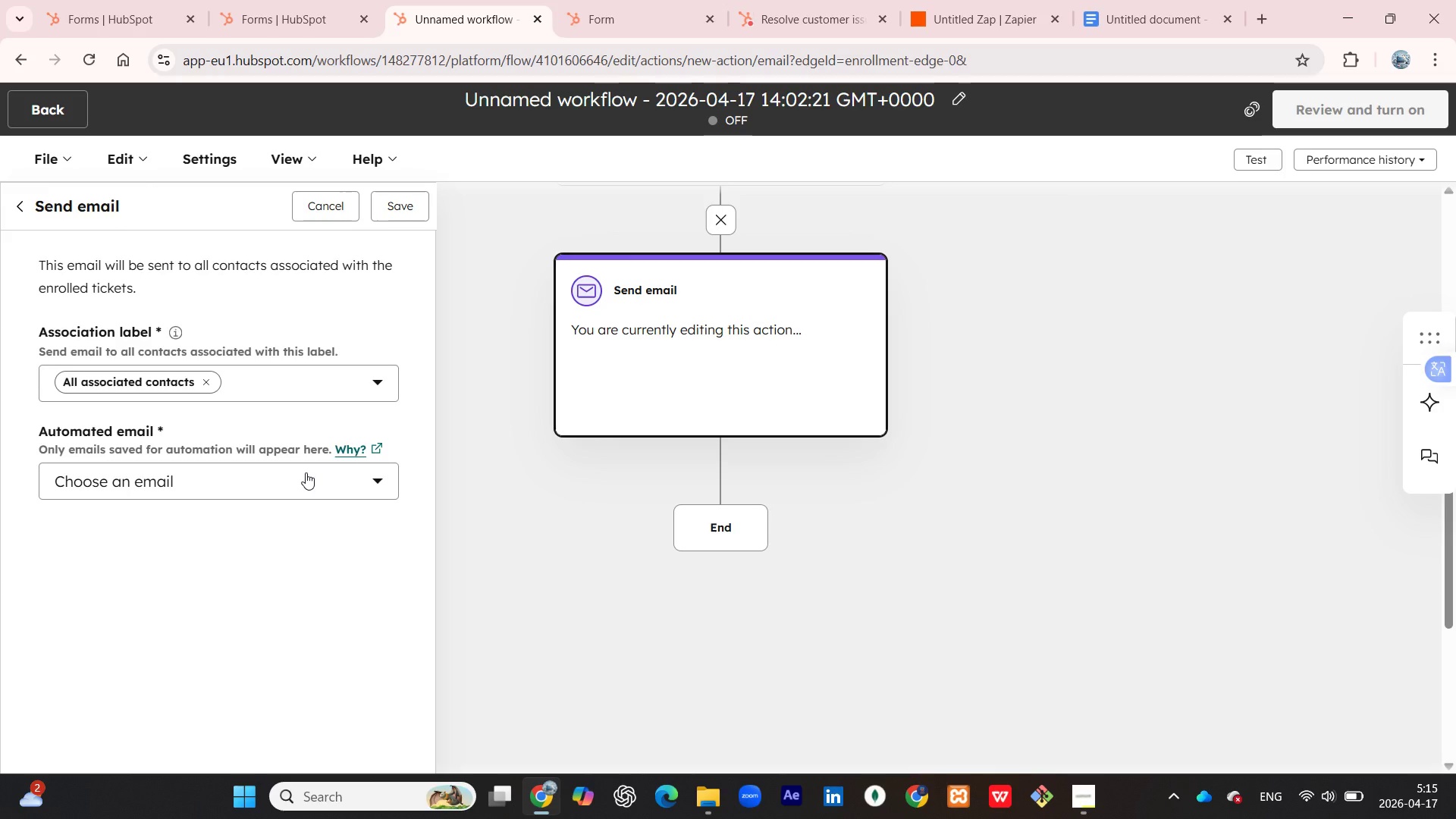 
scroll: coordinate [354, 273], scroll_direction: up, amount: 4.0
 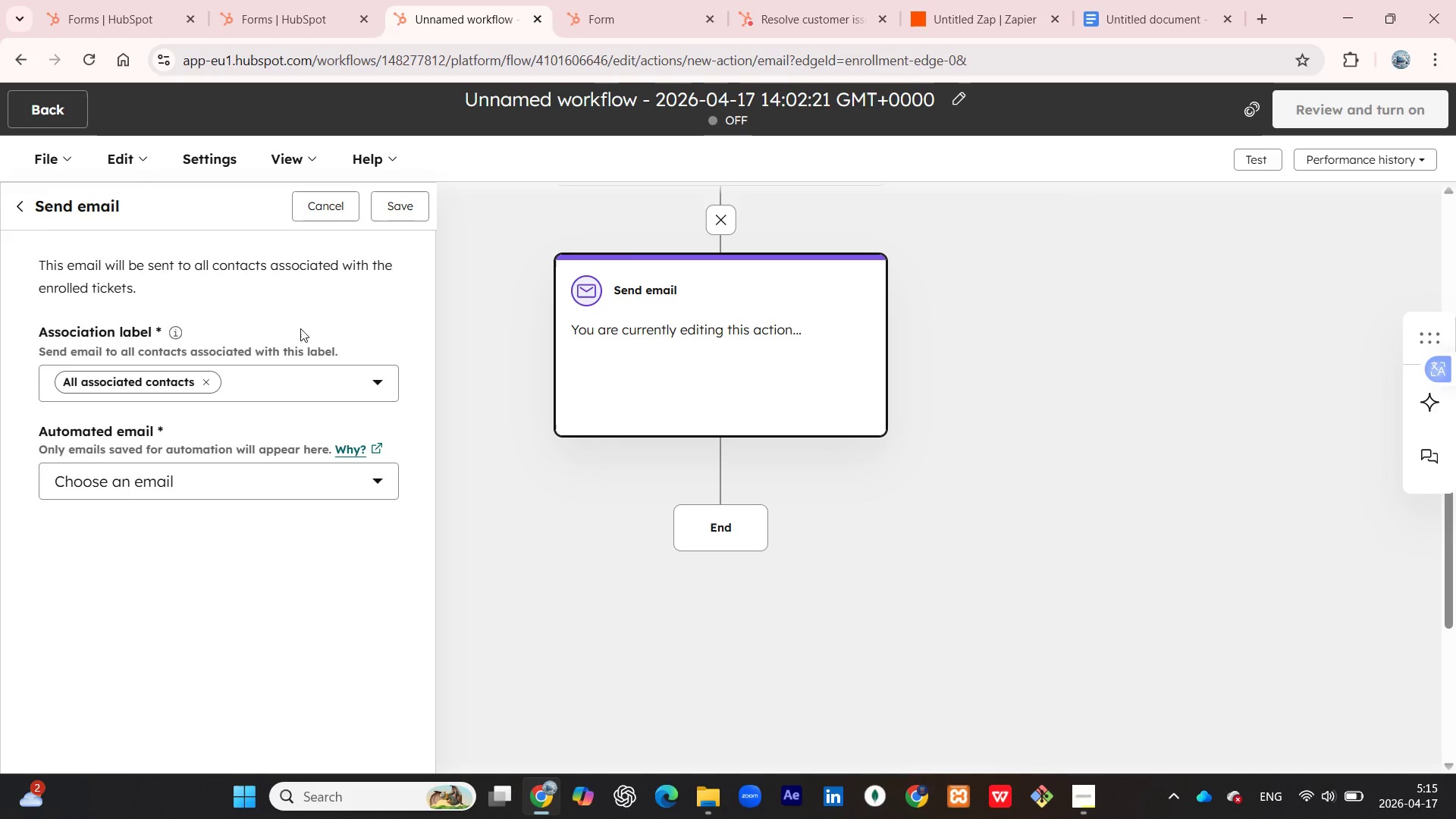 
scroll: coordinate [222, 422], scroll_direction: down, amount: 3.0
 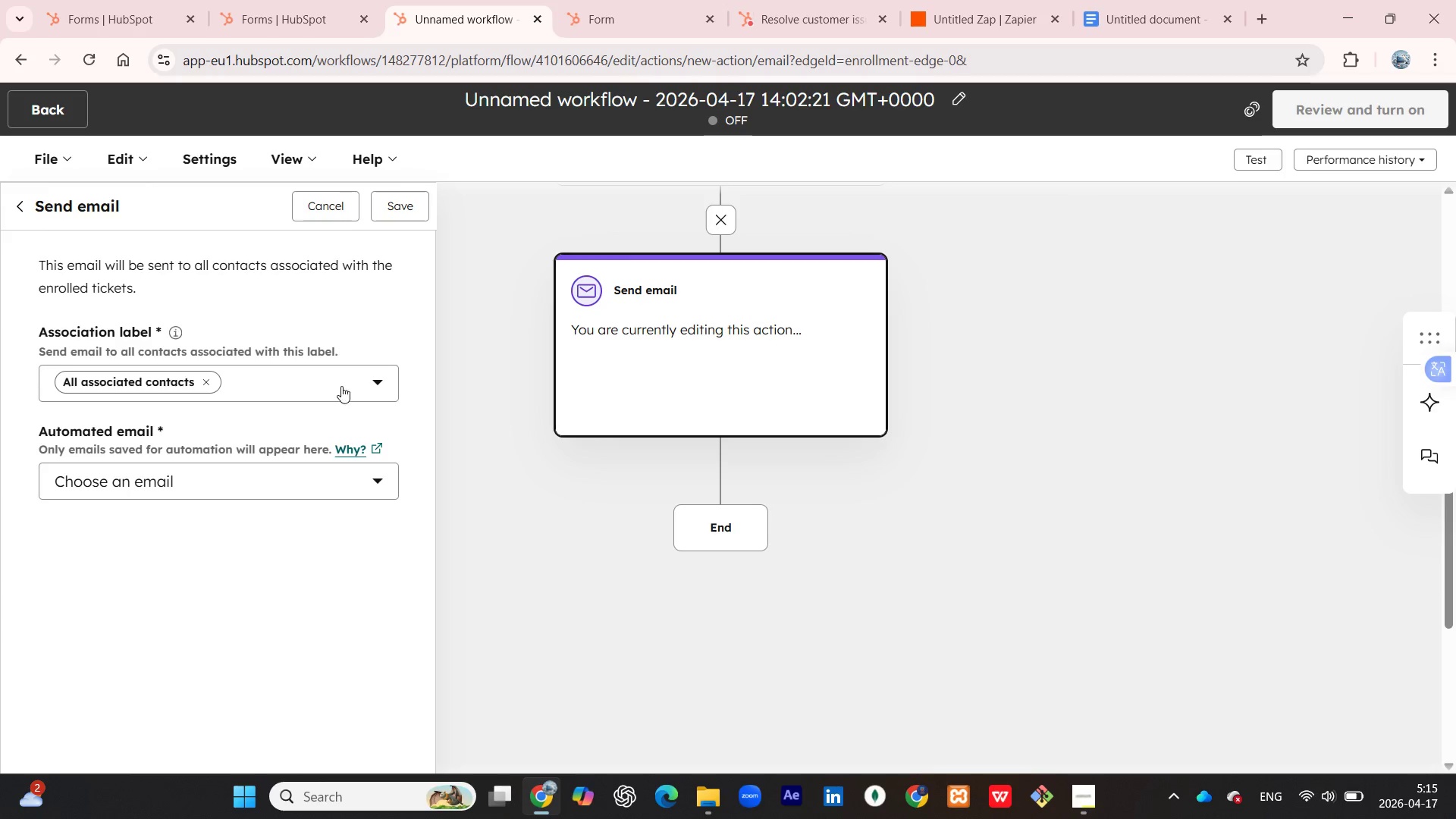 
left_click([352, 381])
 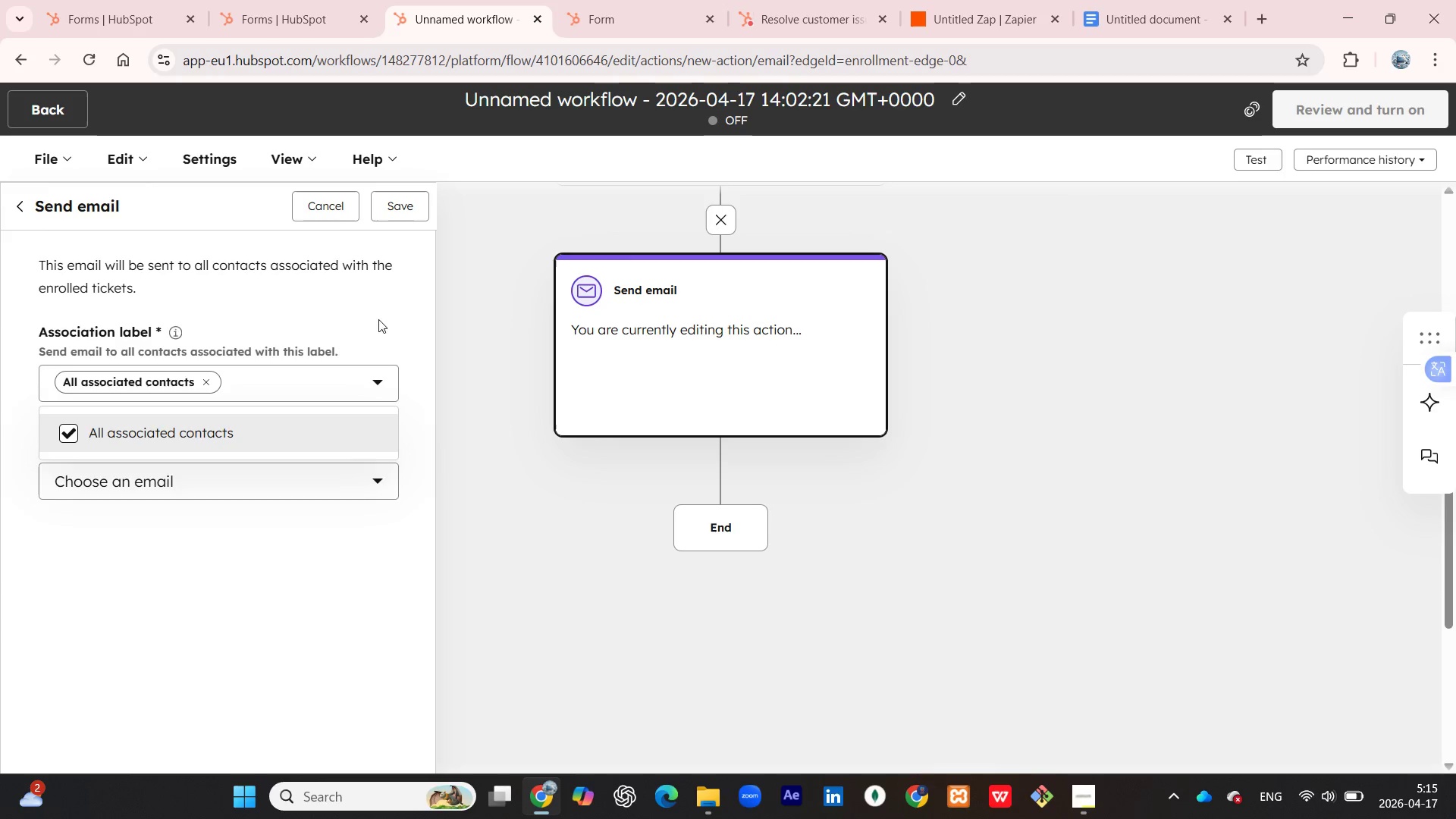 
left_click([387, 292])
 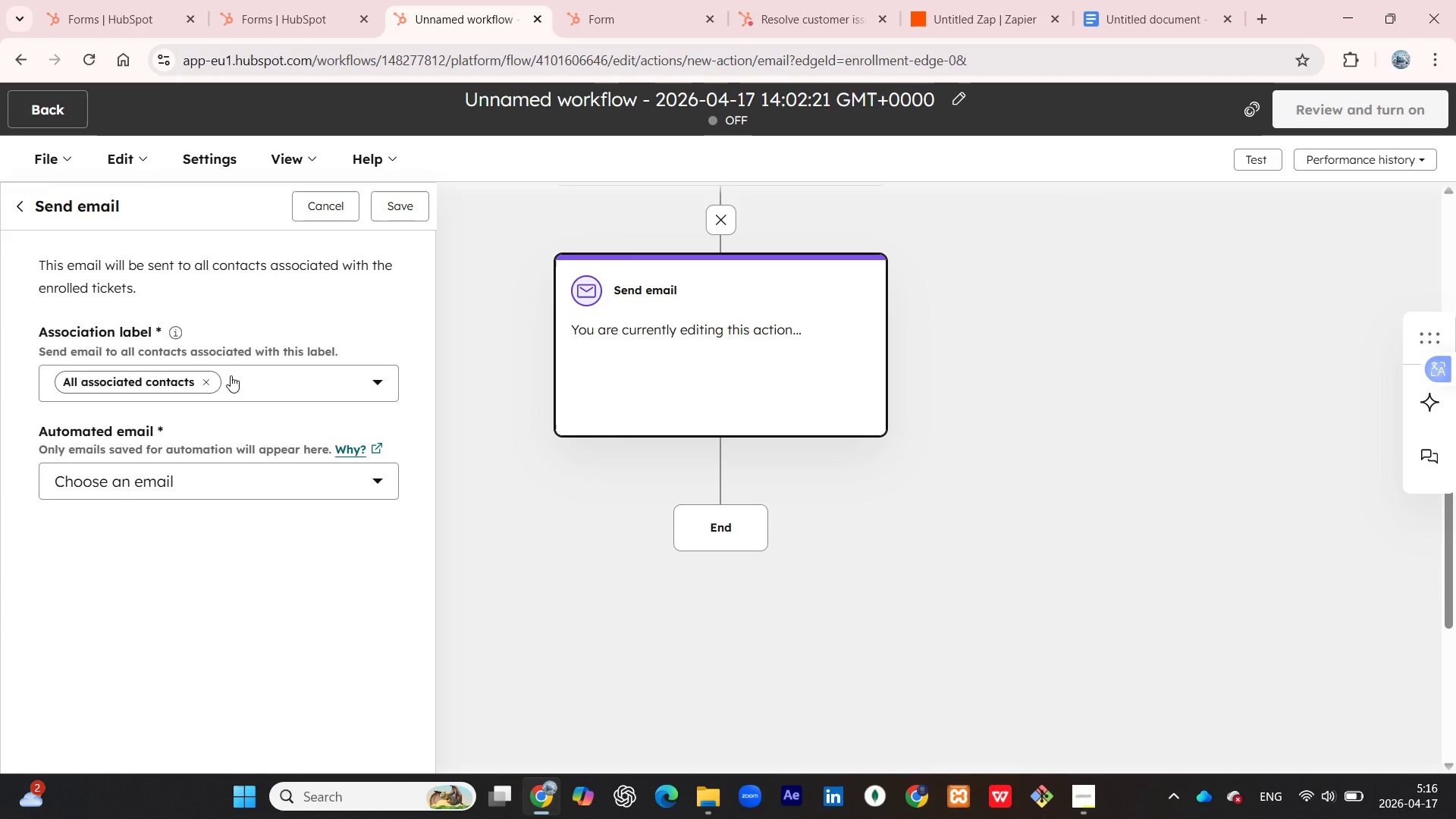 
wait(58.88)
 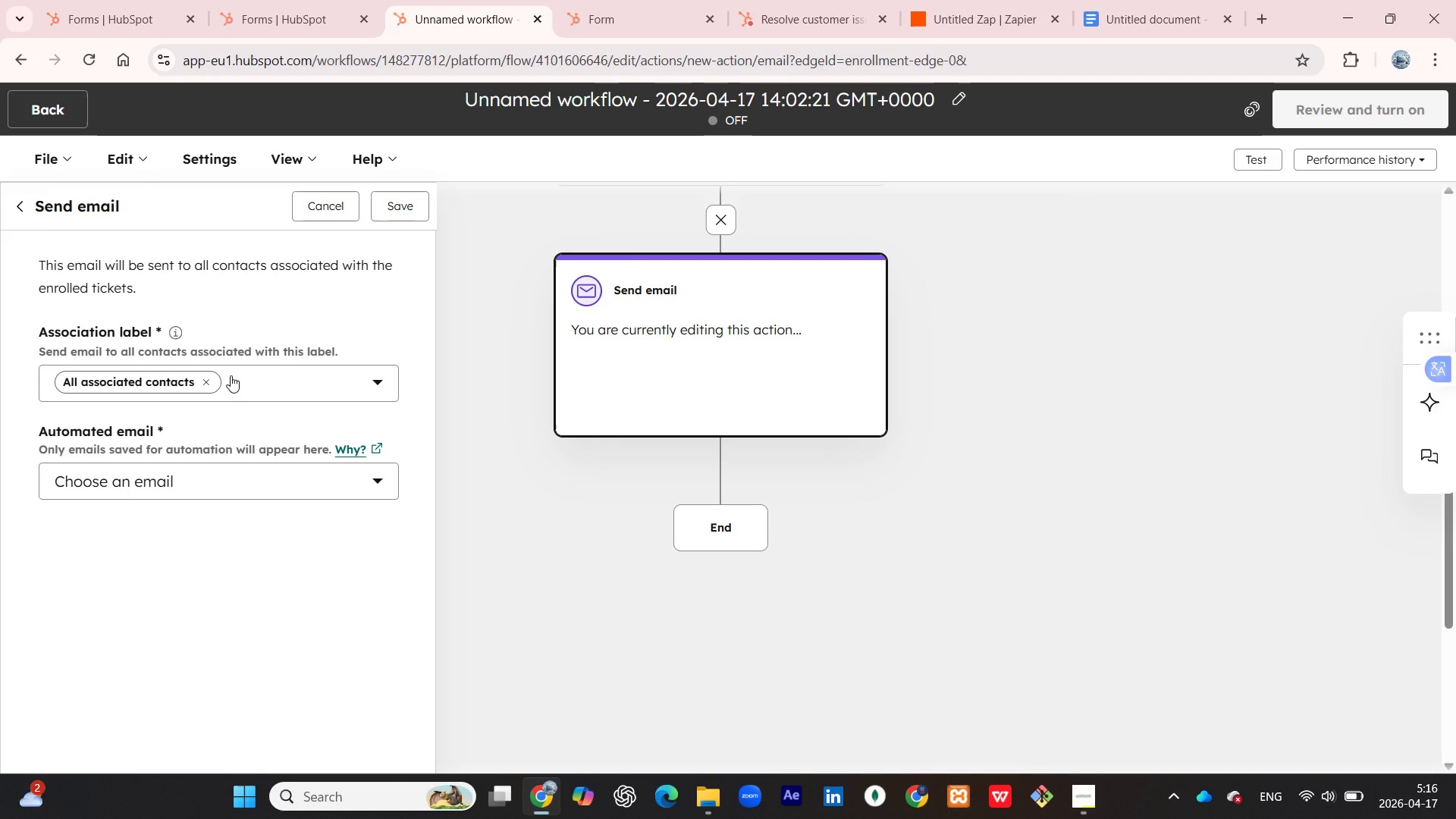 
left_click([50, 118])
 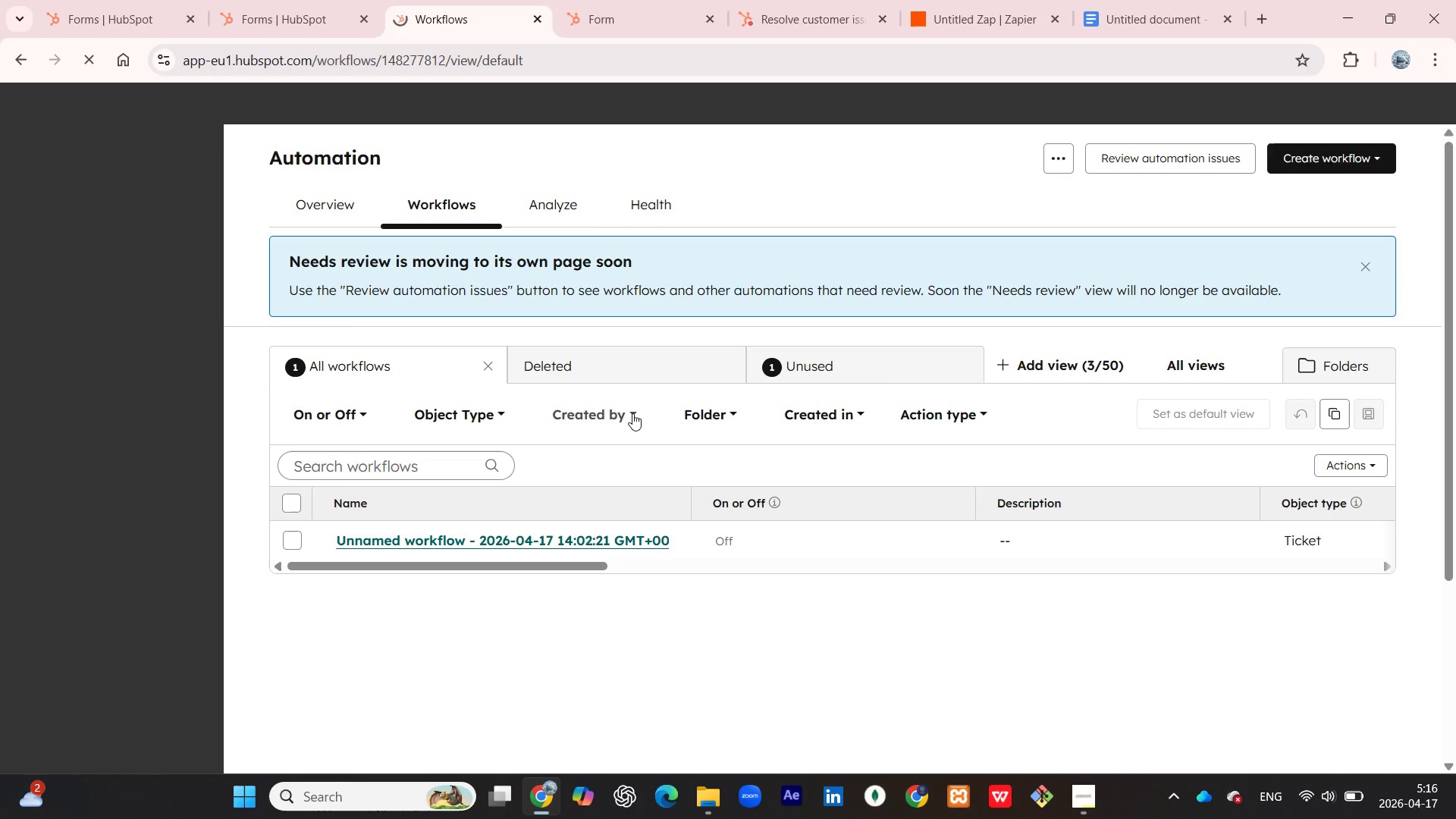 
wait(24.95)
 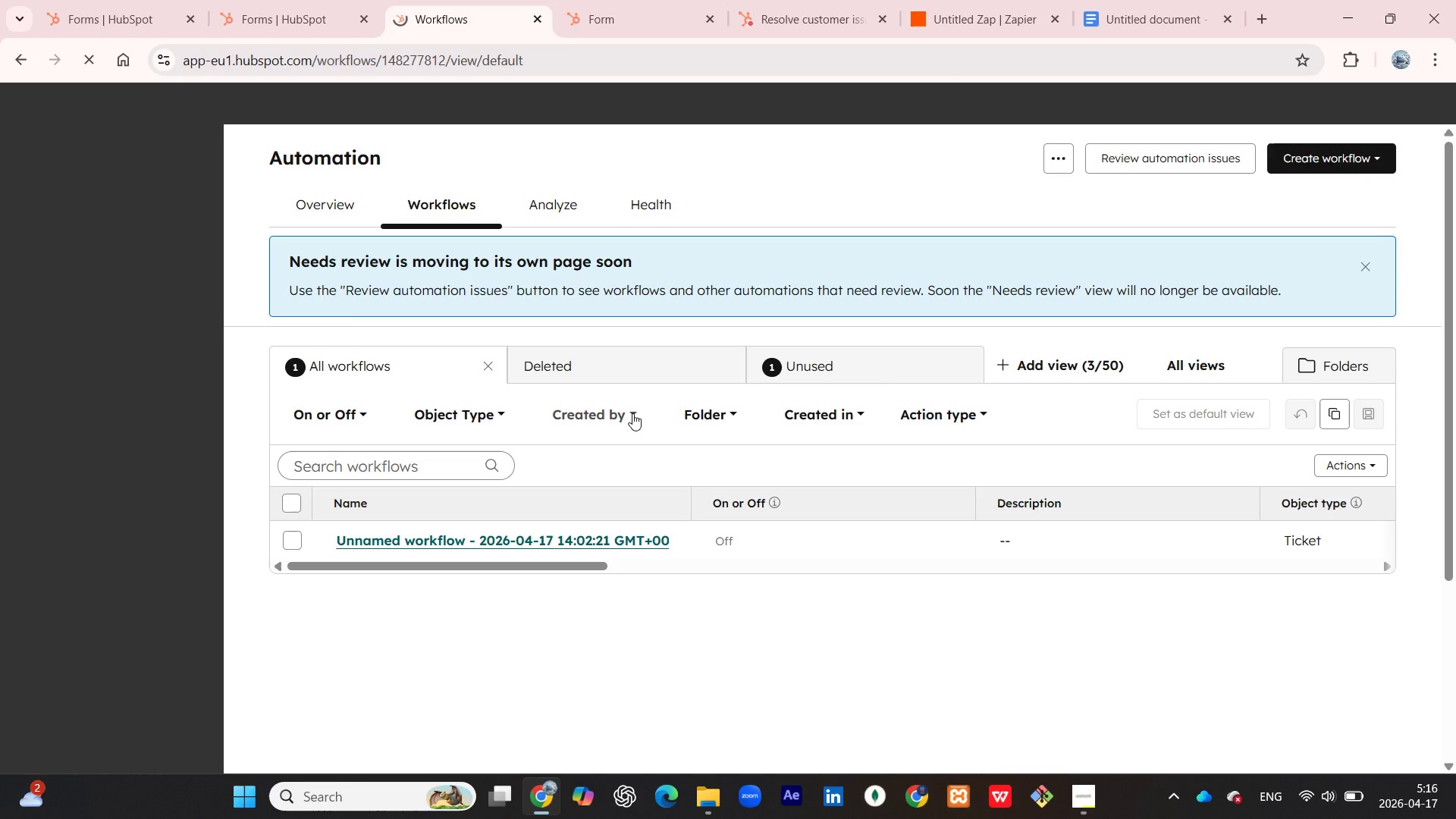 
left_click([149, 319])
 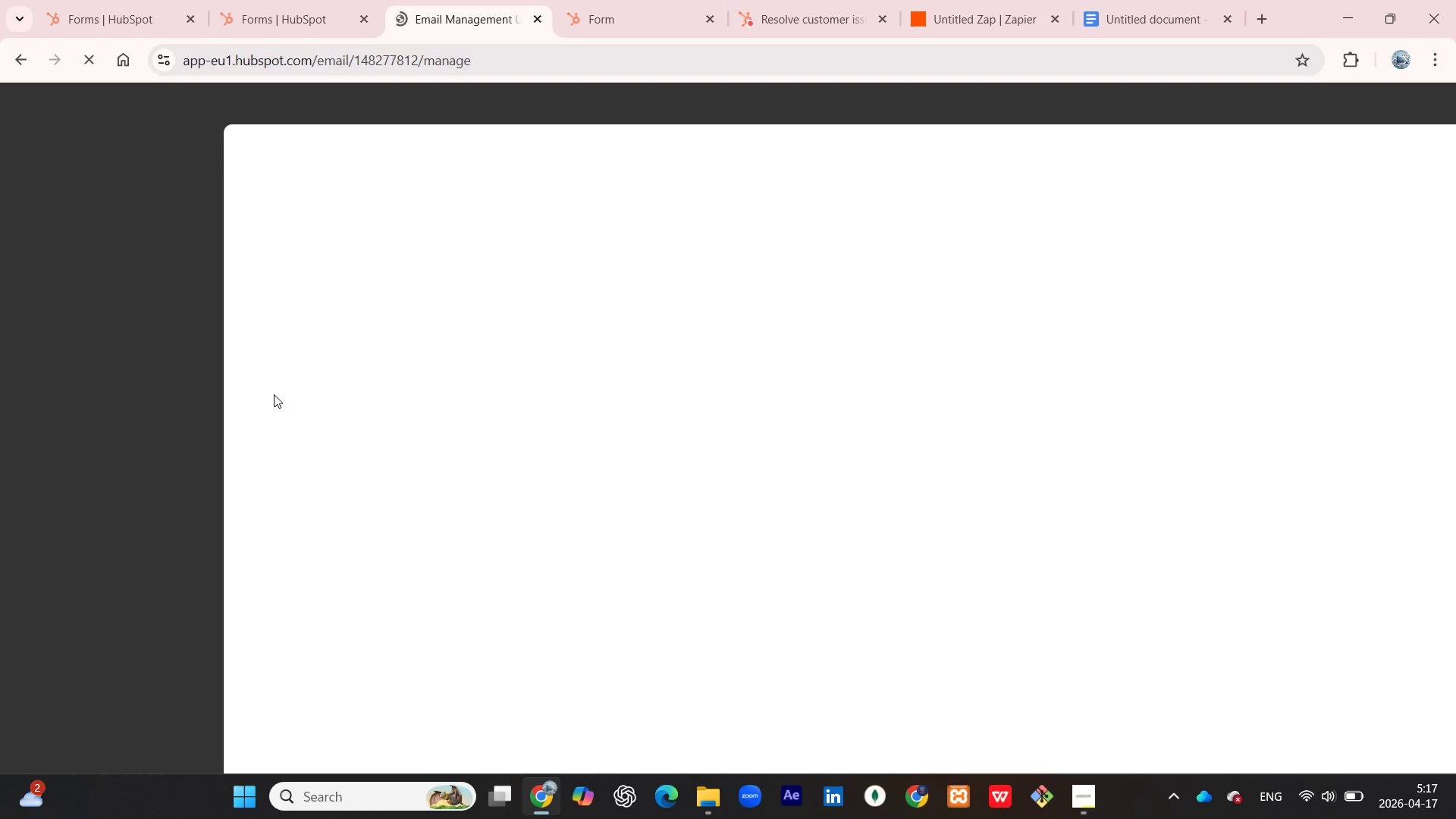 
wait(11.41)
 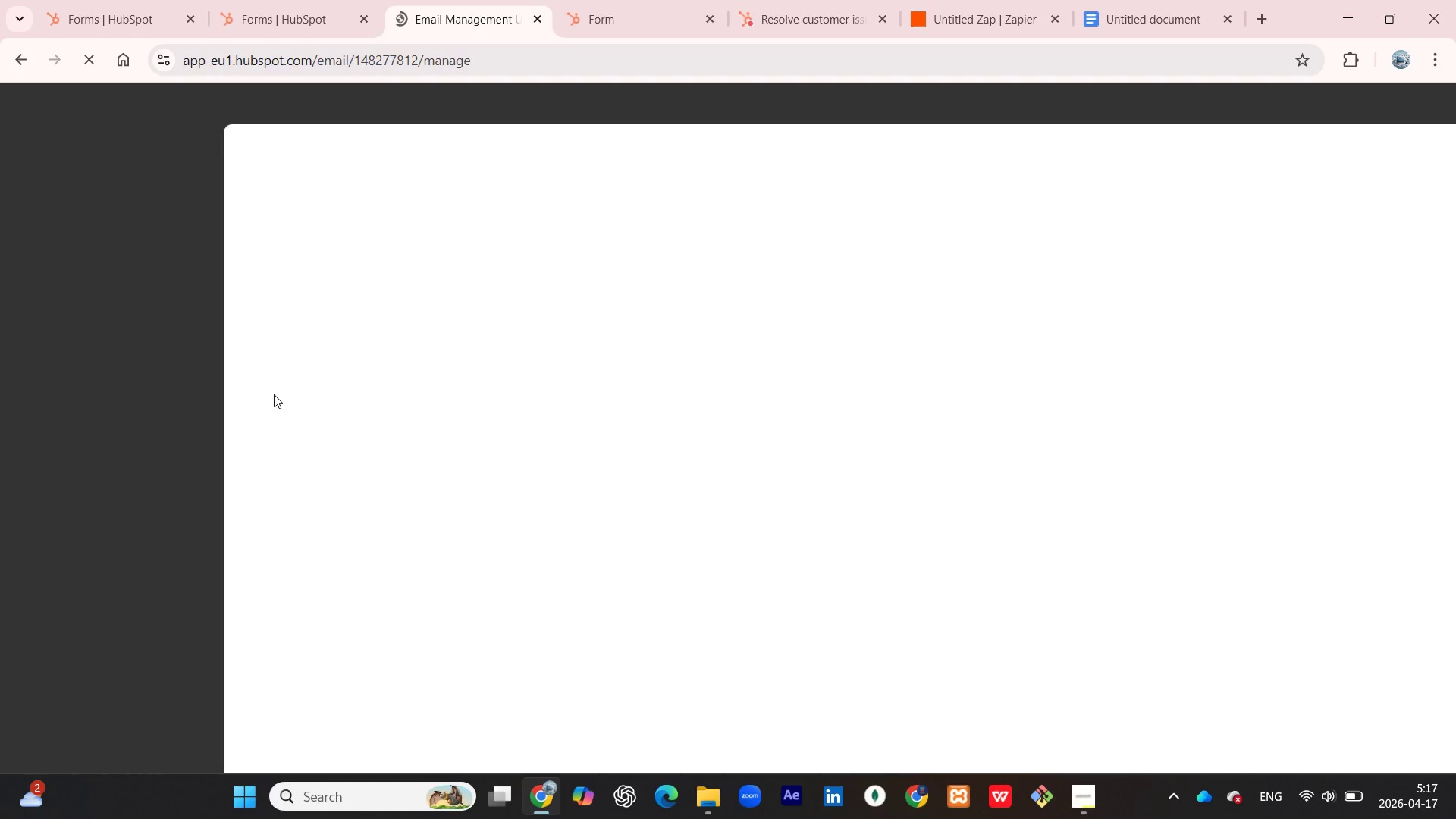 
scroll: coordinate [645, 366], scroll_direction: down, amount: 3.0
 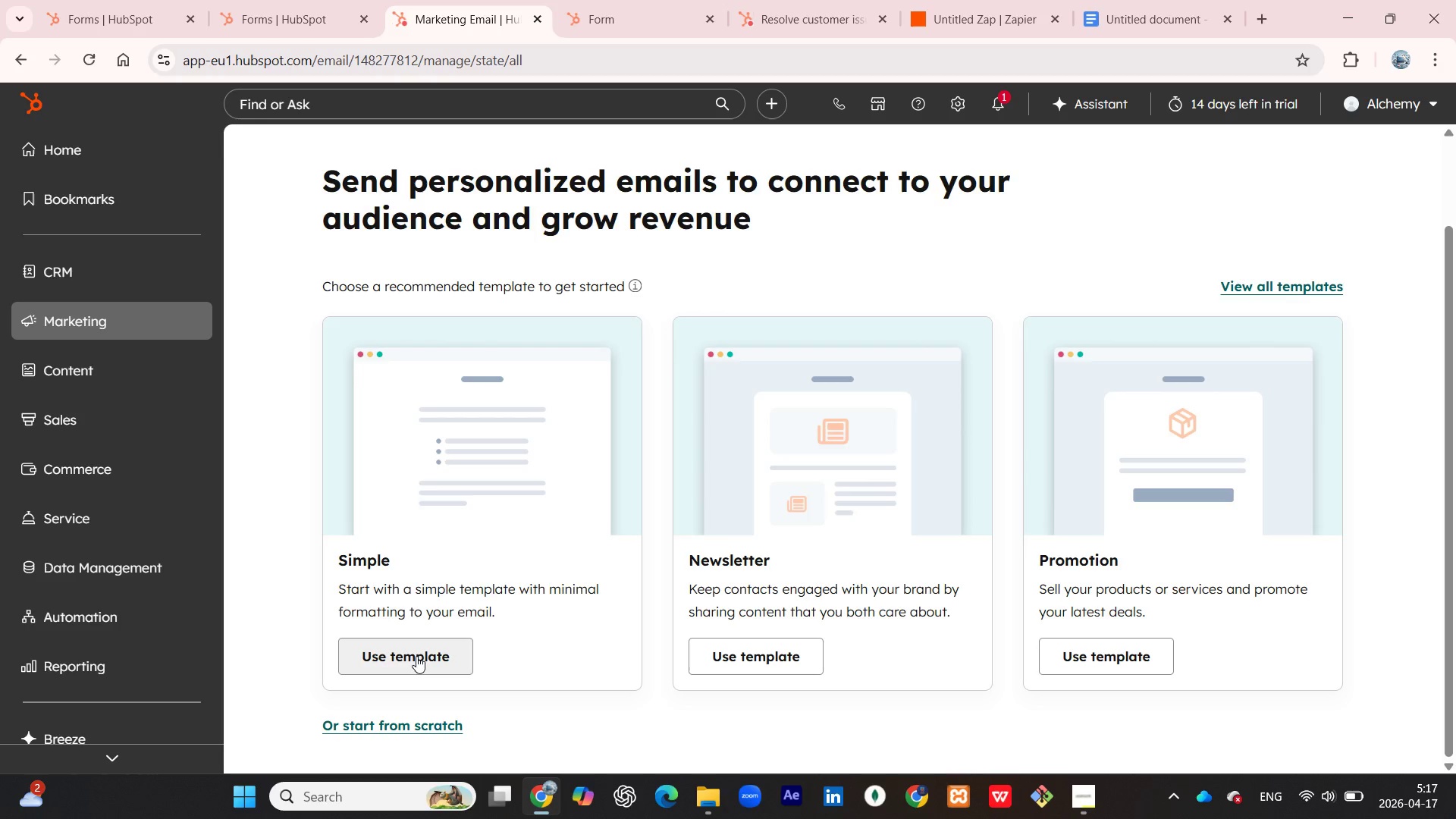 
left_click([416, 656])
 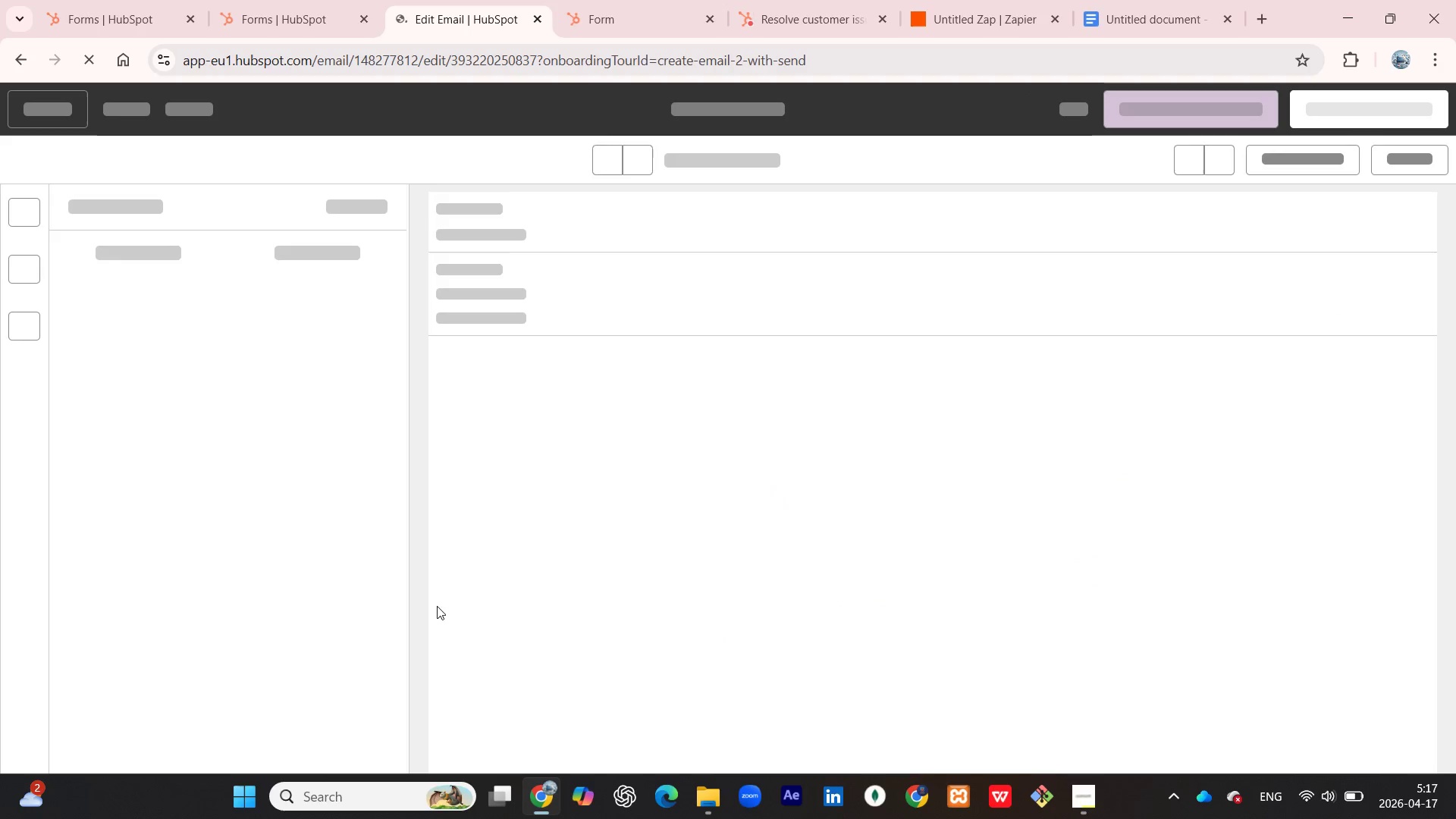 
wait(11.11)
 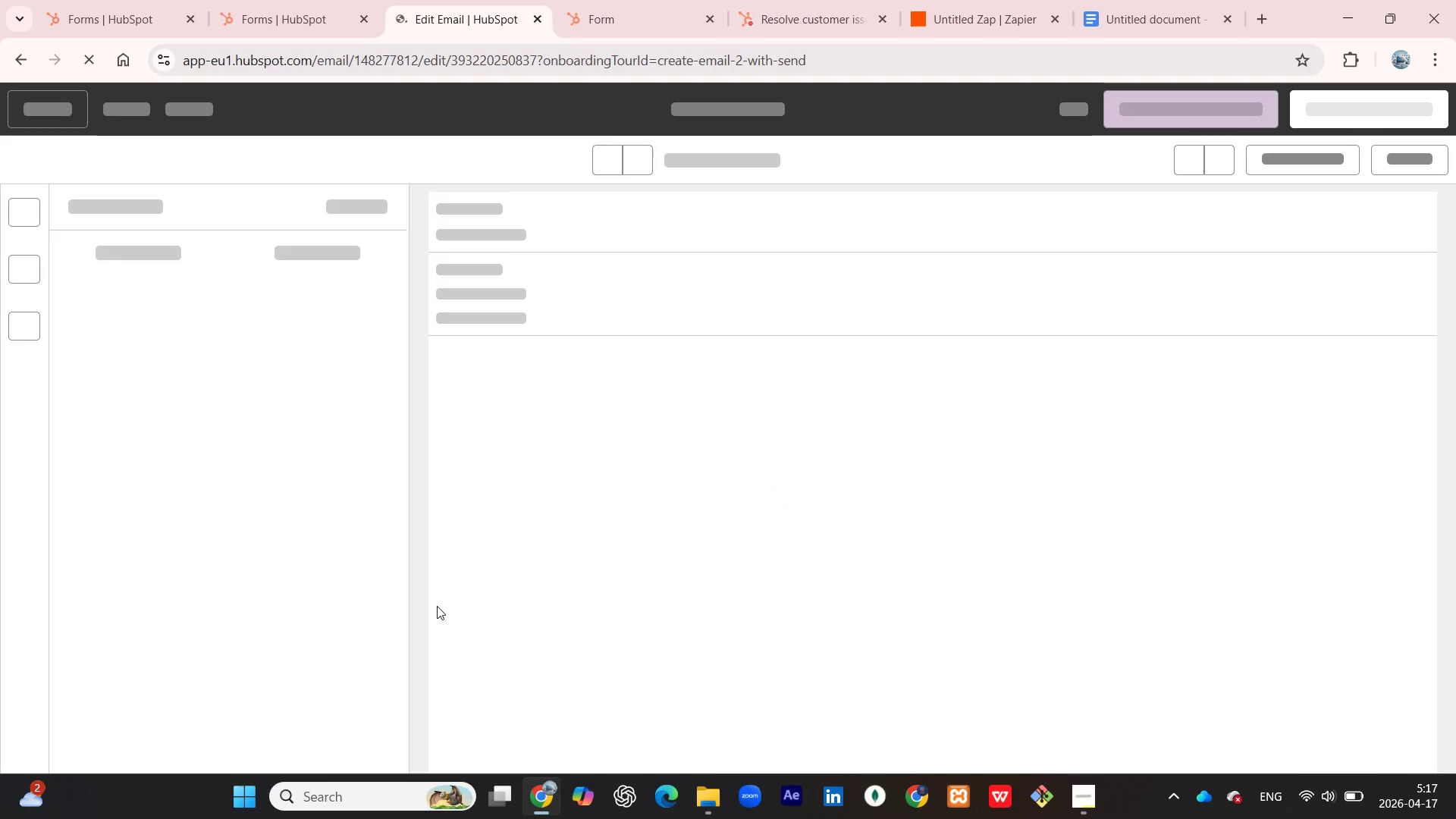 
left_click([36, 110])
 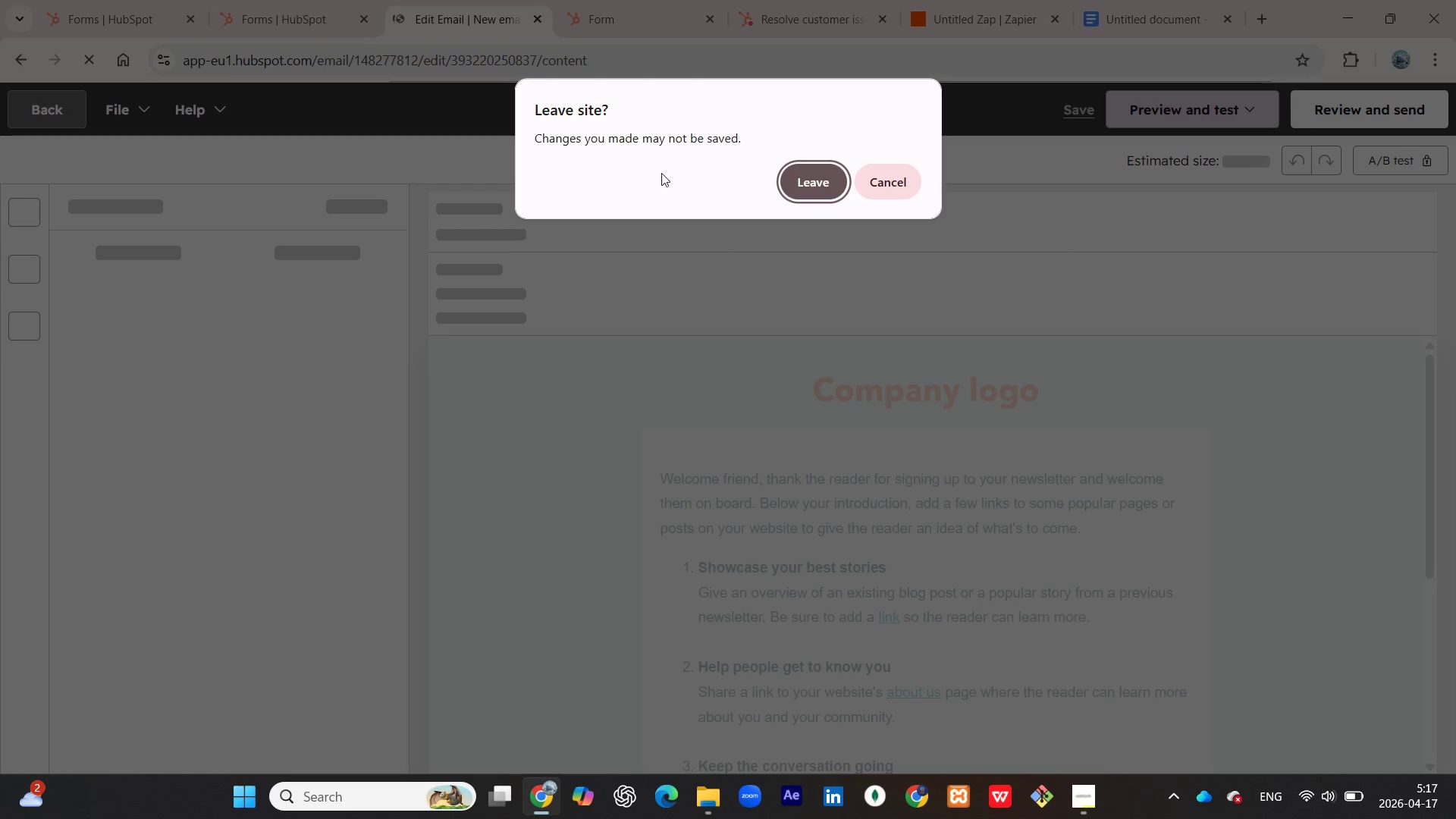 
left_click([811, 192])
 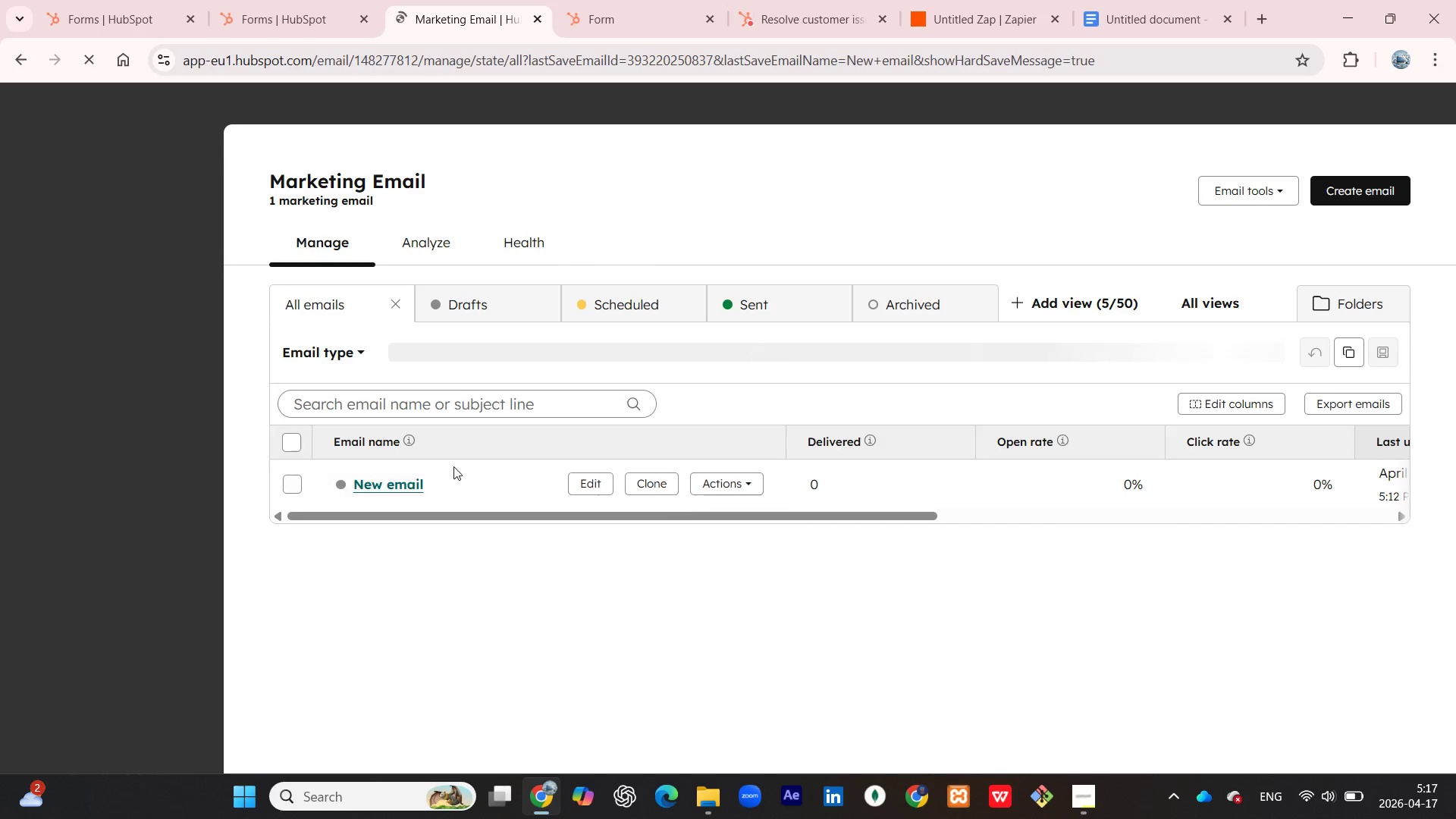 
wait(22.55)
 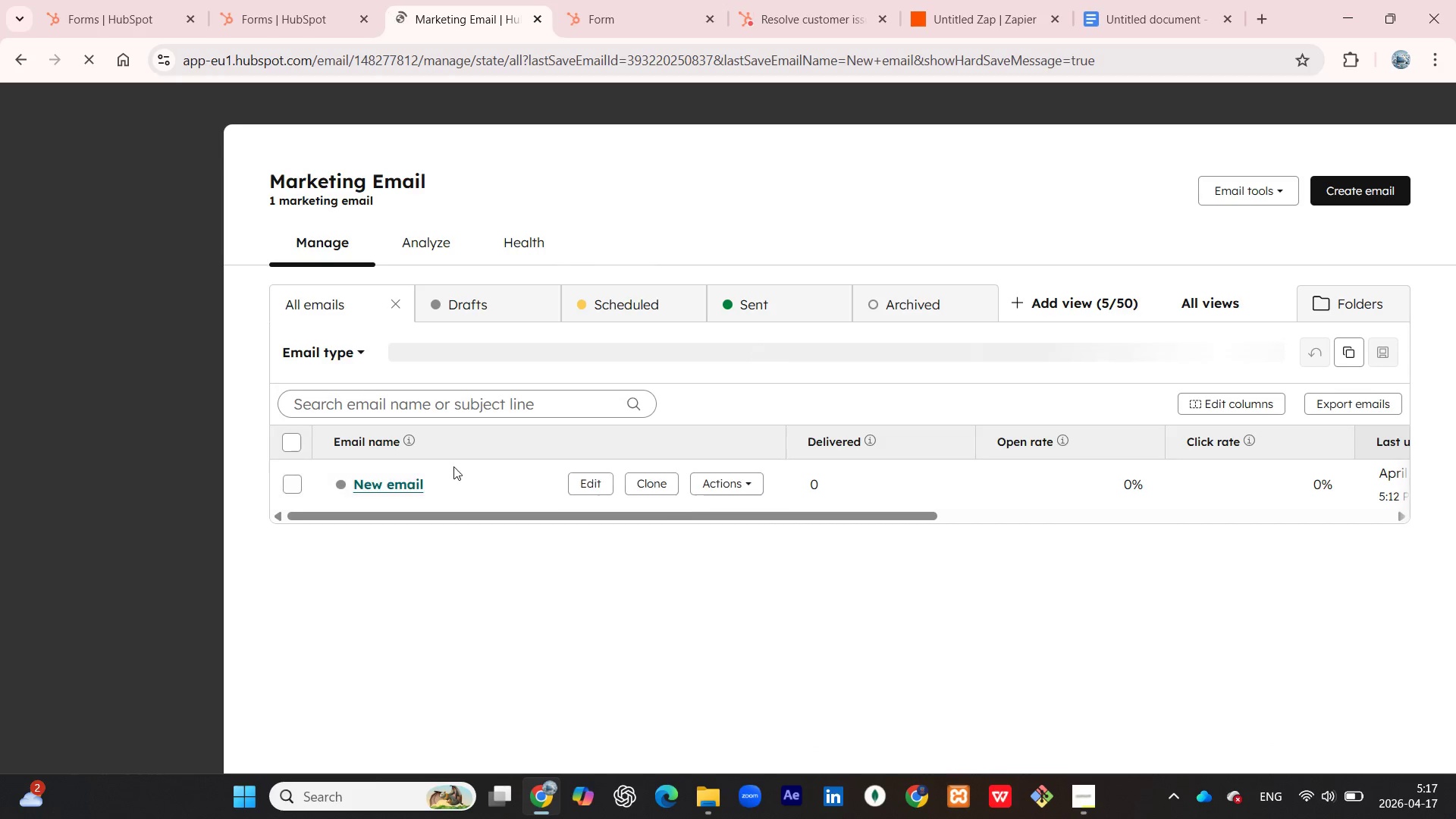 
mouse_move([751, 419])
 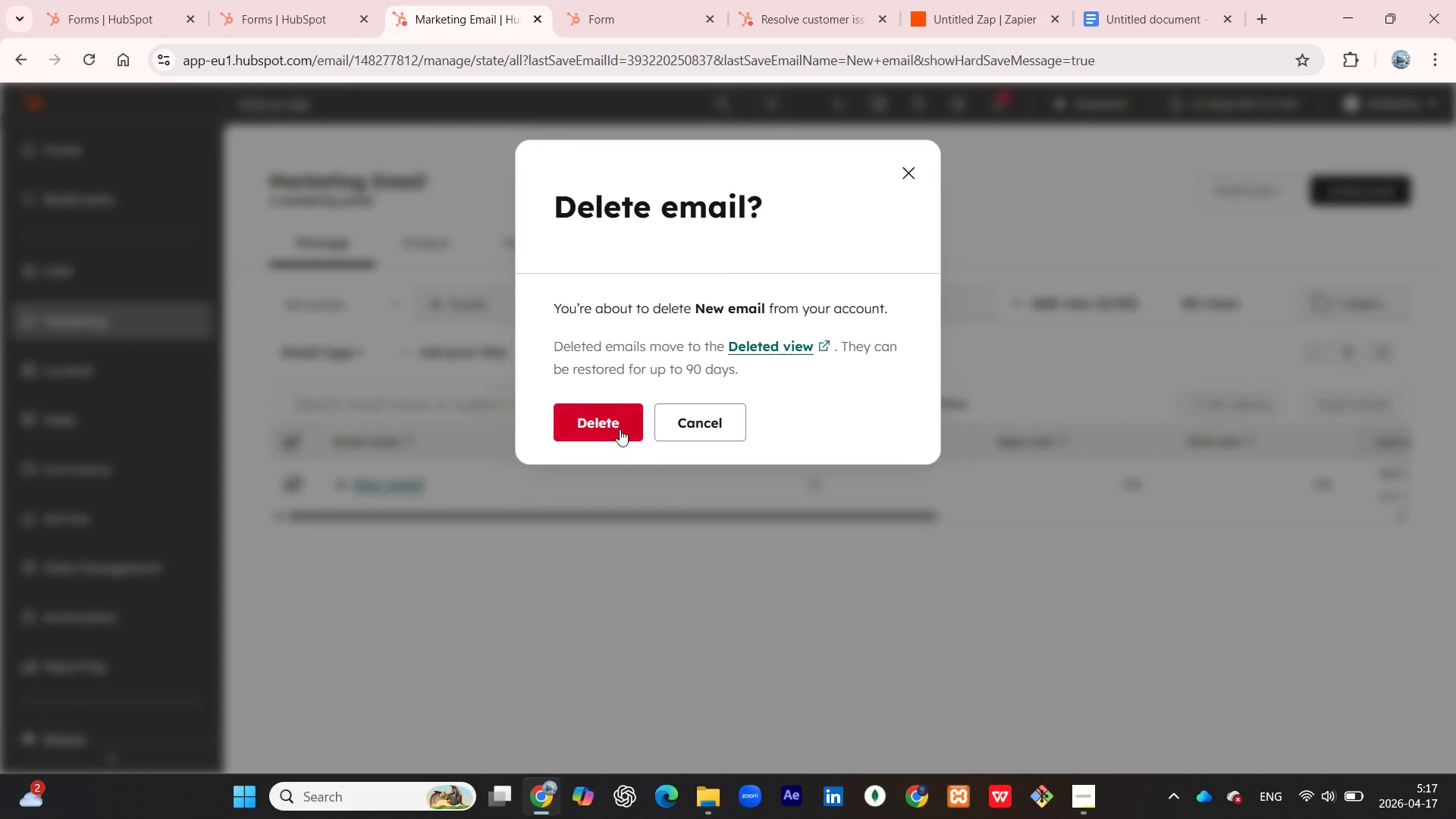 
left_click([620, 429])
 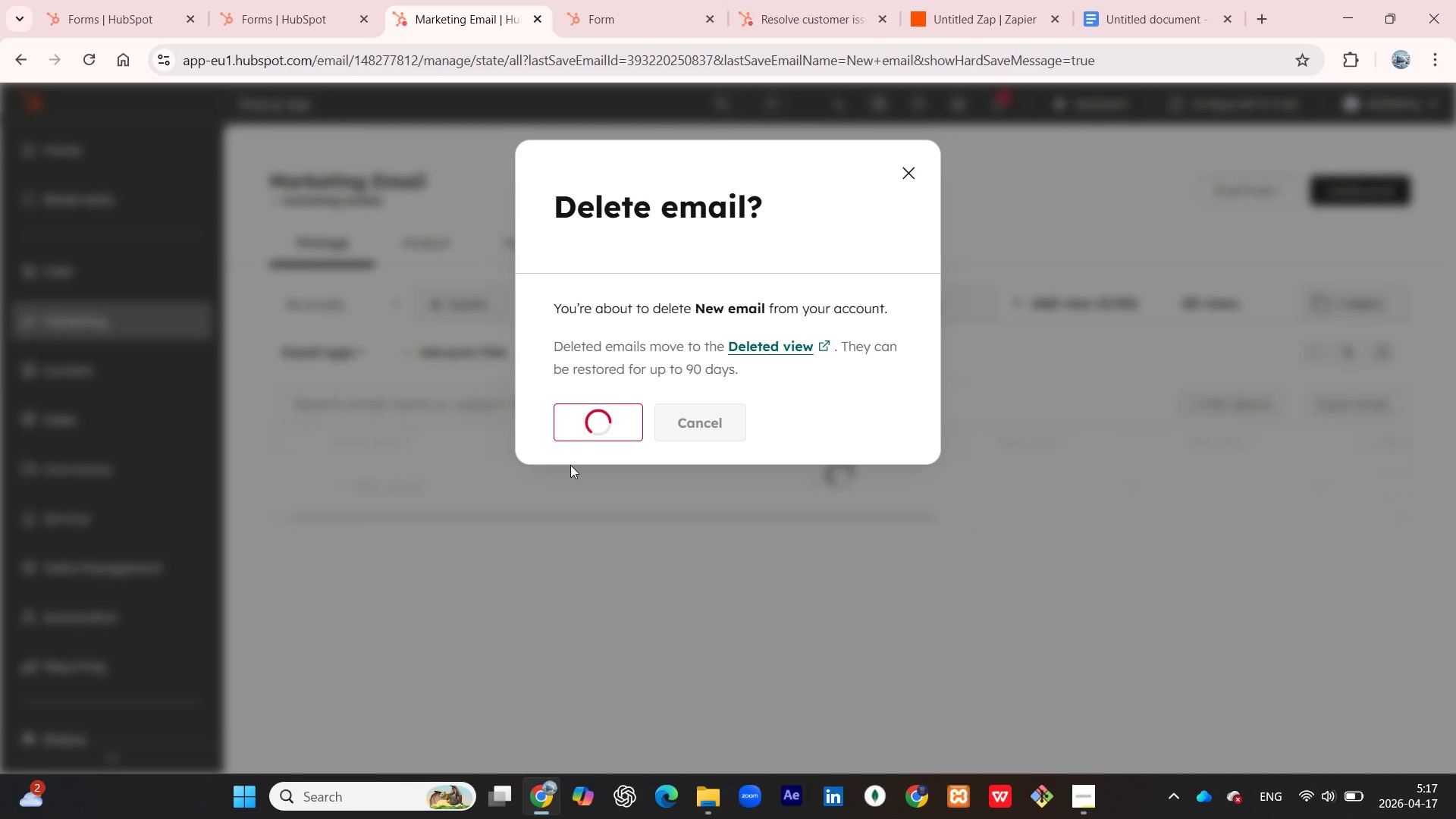 
wait(7.35)
 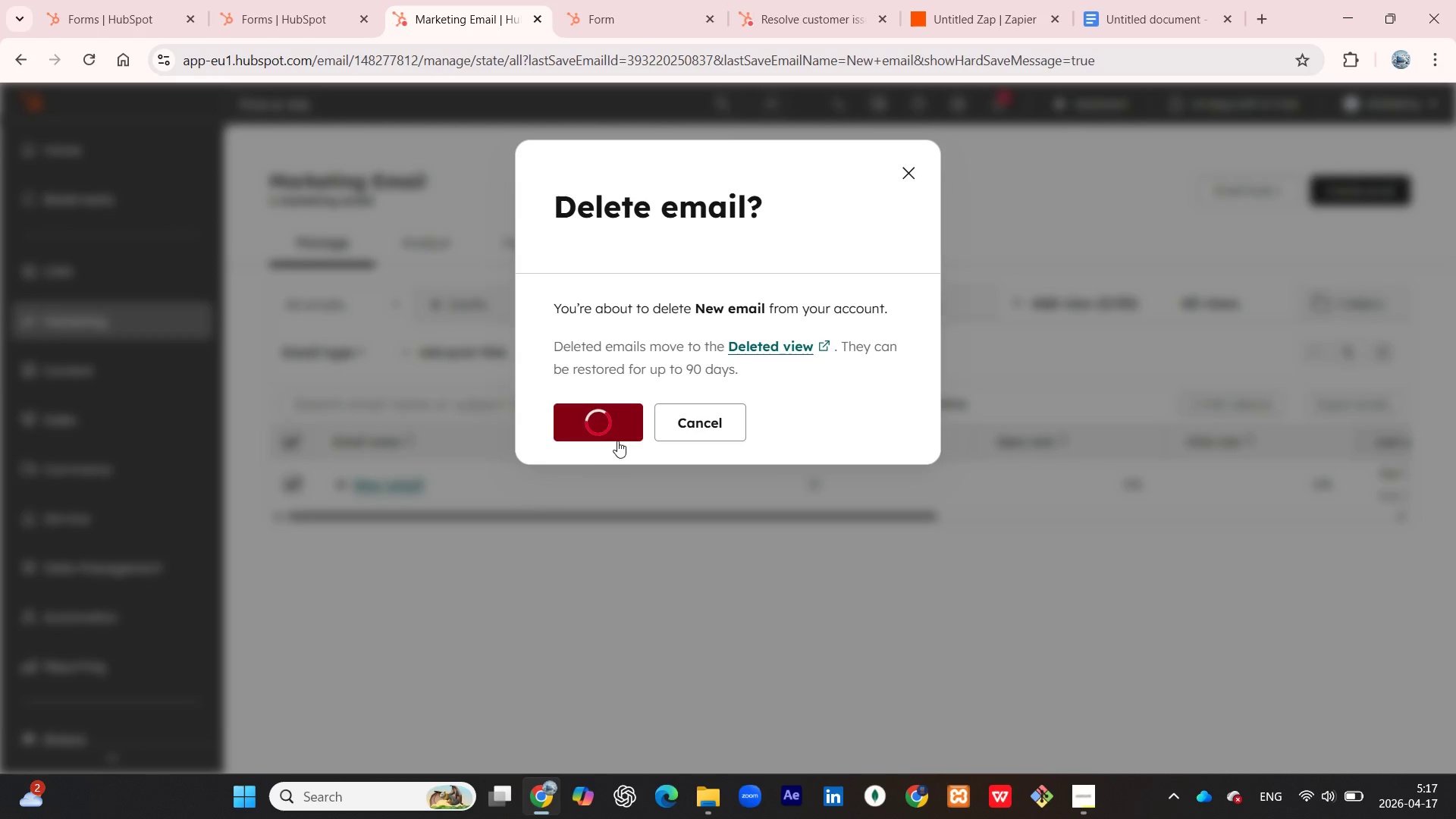 
mouse_move([446, 351])
 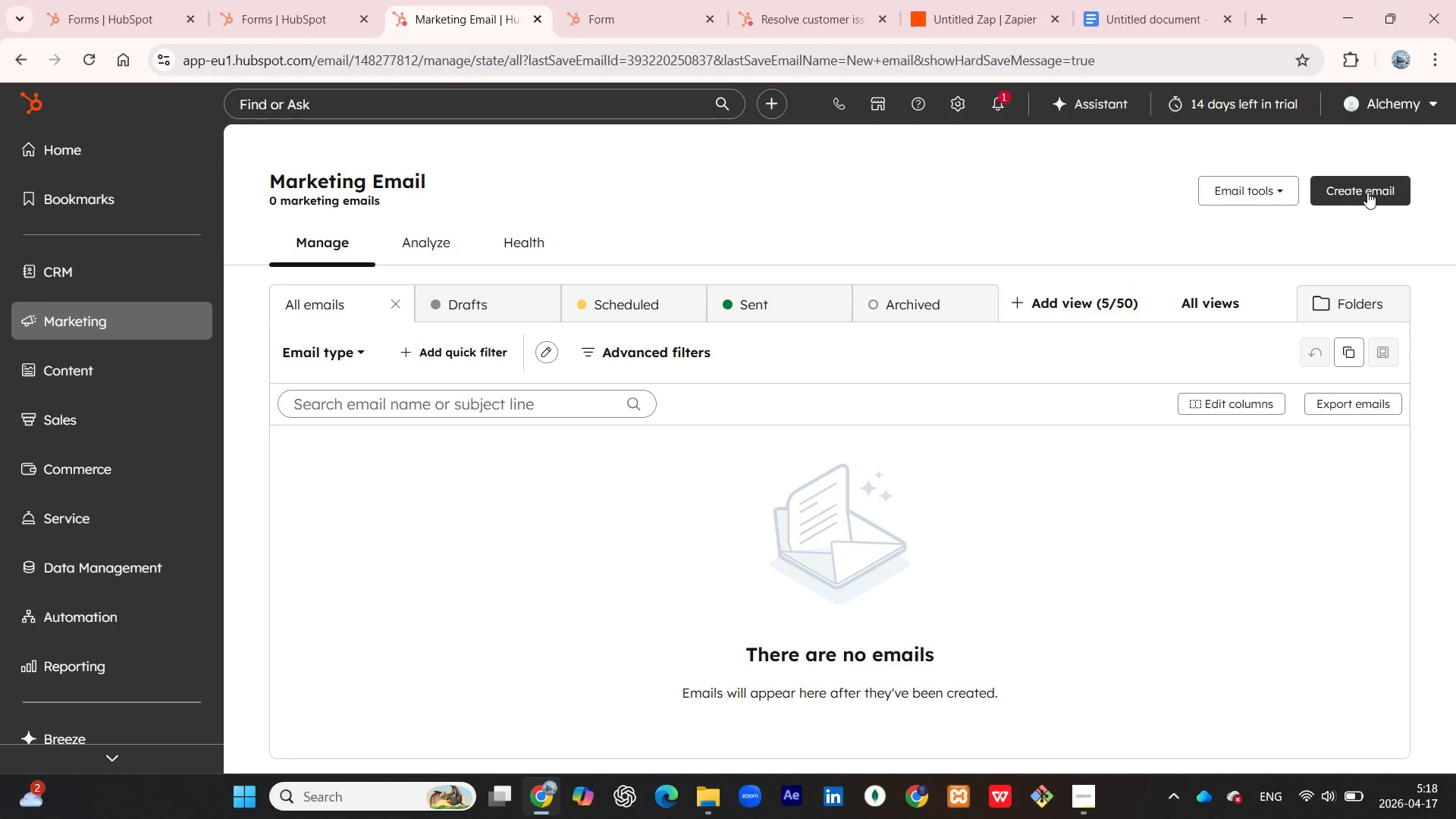 
left_click([1366, 192])
 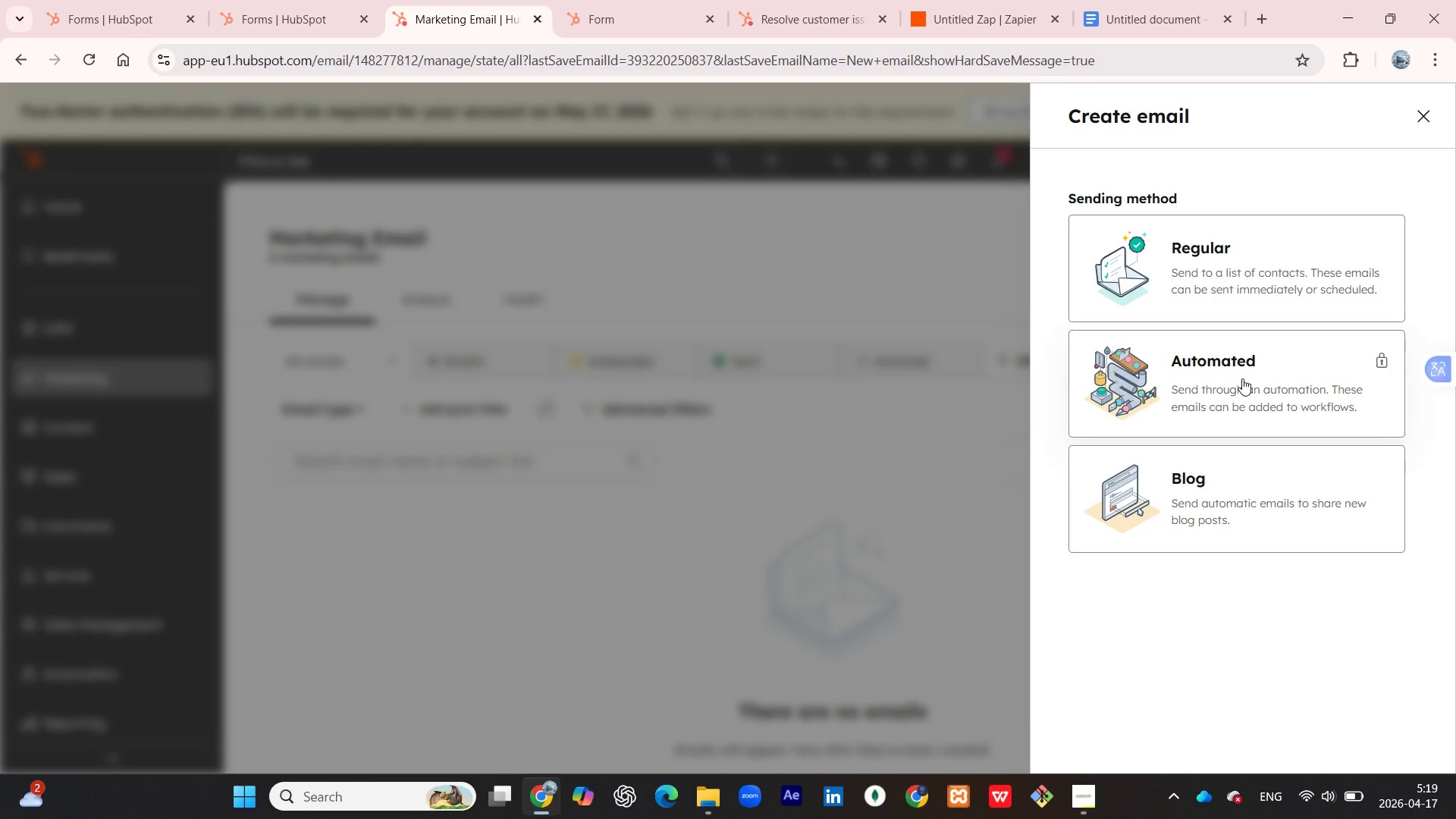 
wait(91.16)
 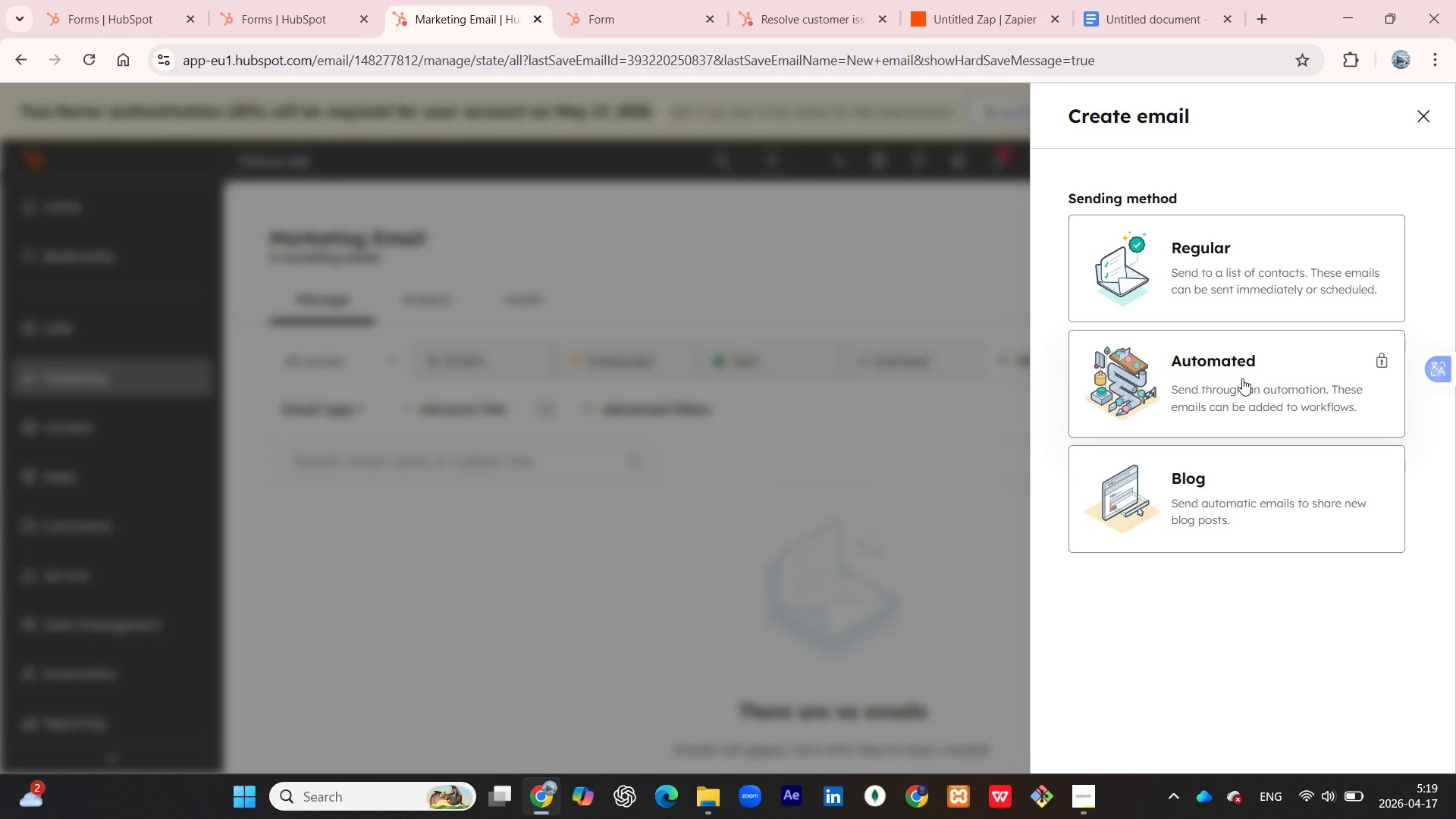 
left_click([836, 311])
 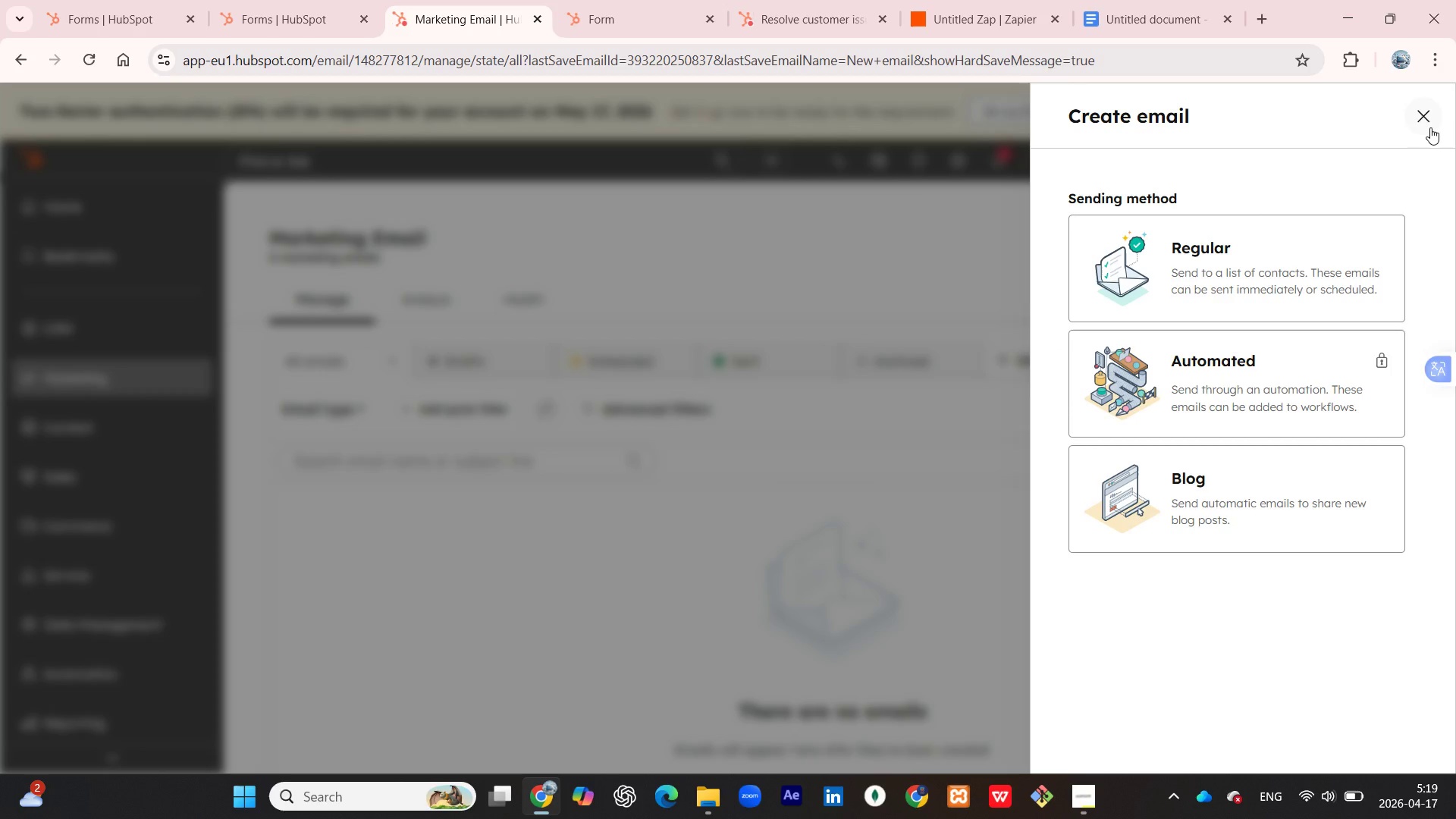 
left_click([1426, 124])
 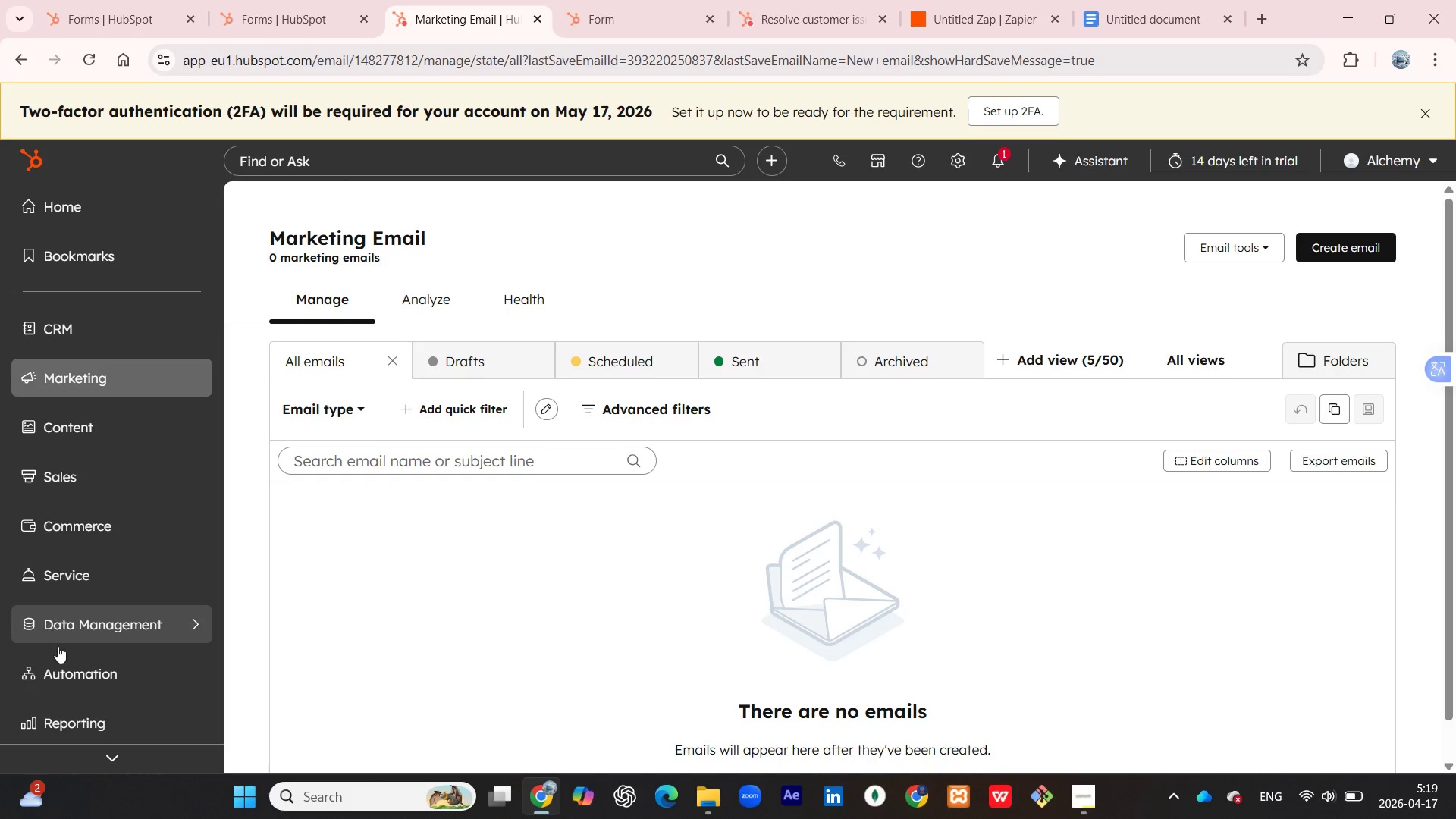 
wait(7.81)
 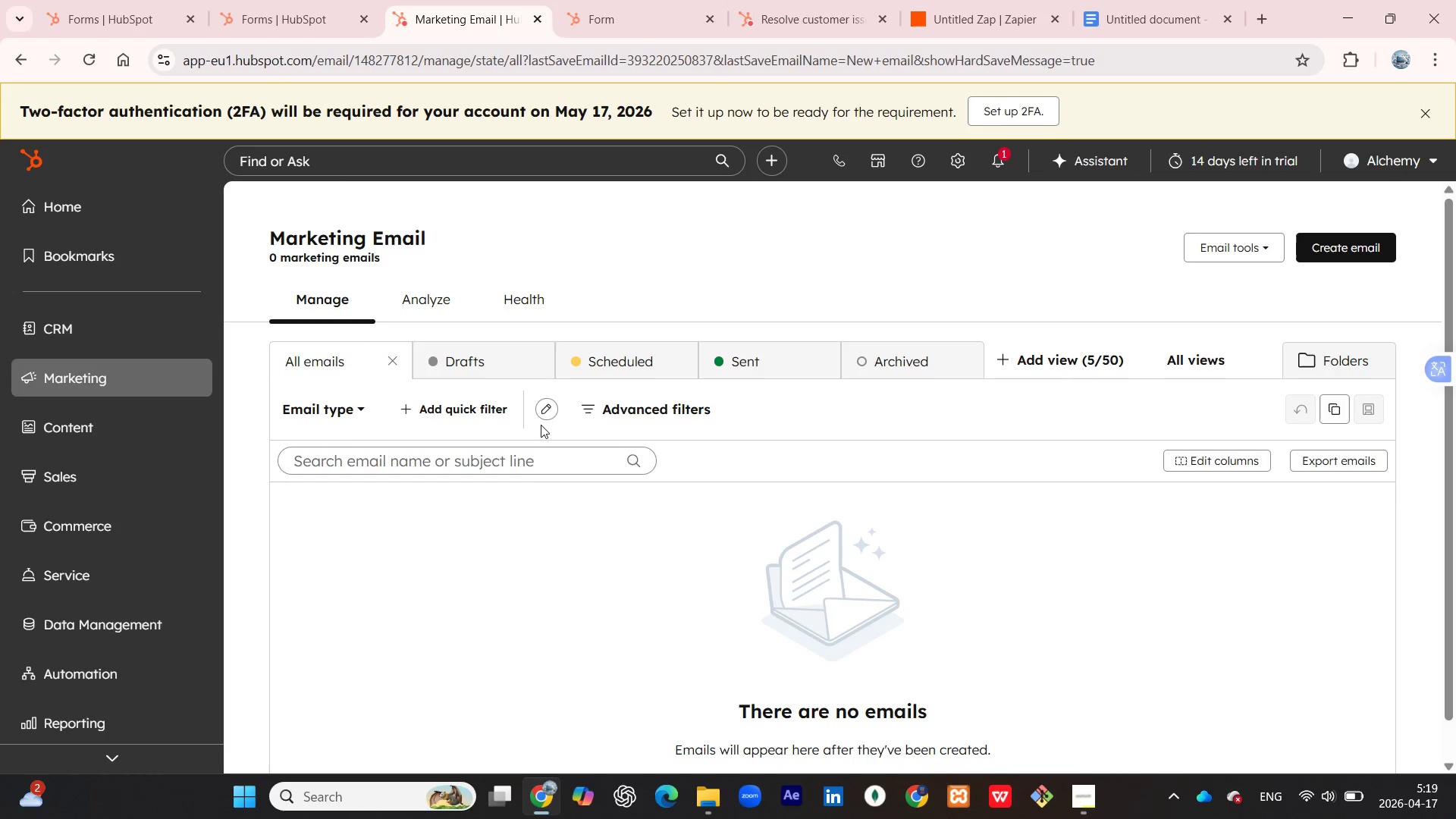 
left_click([175, 676])
 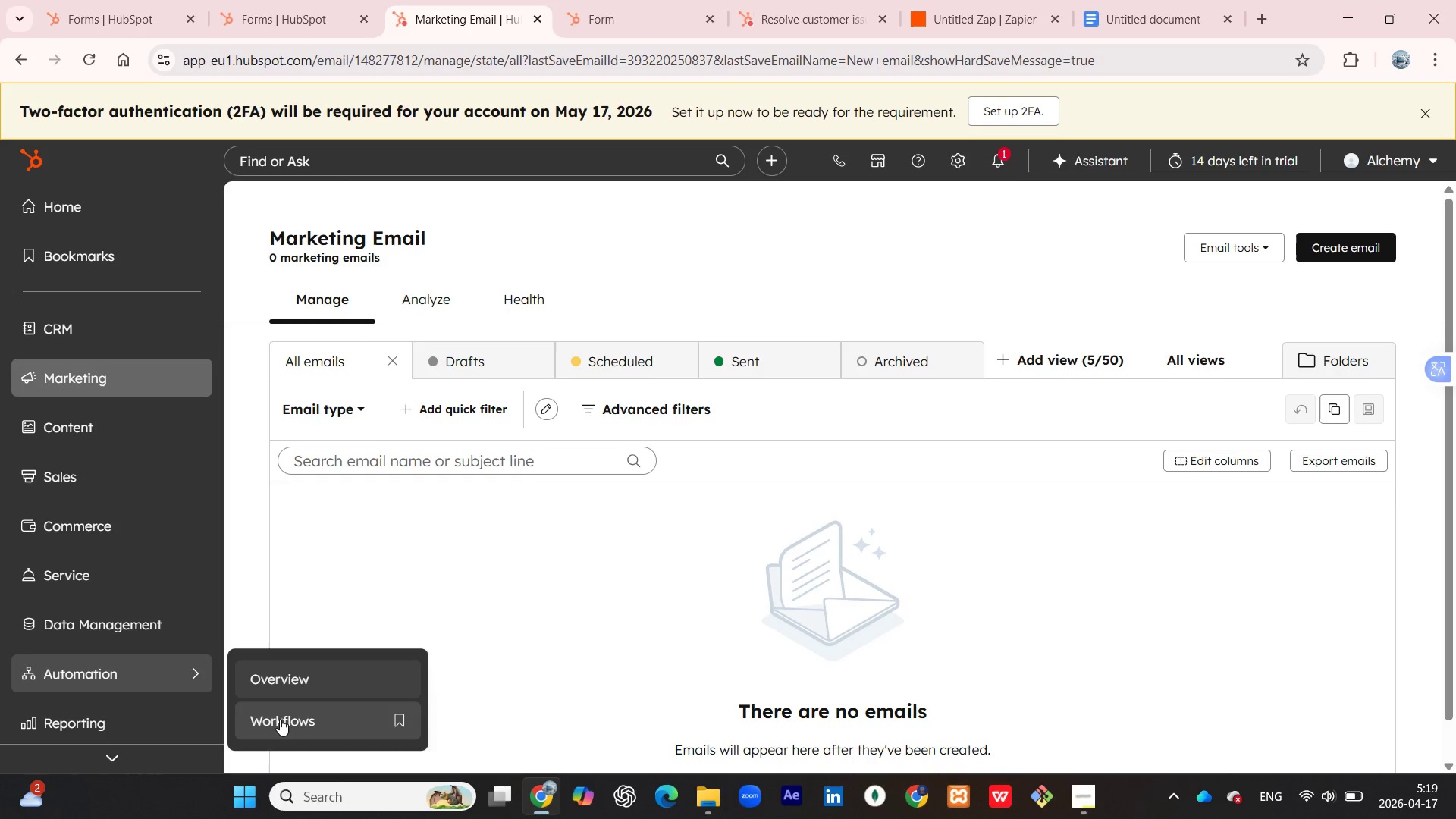 
left_click([280, 719])
 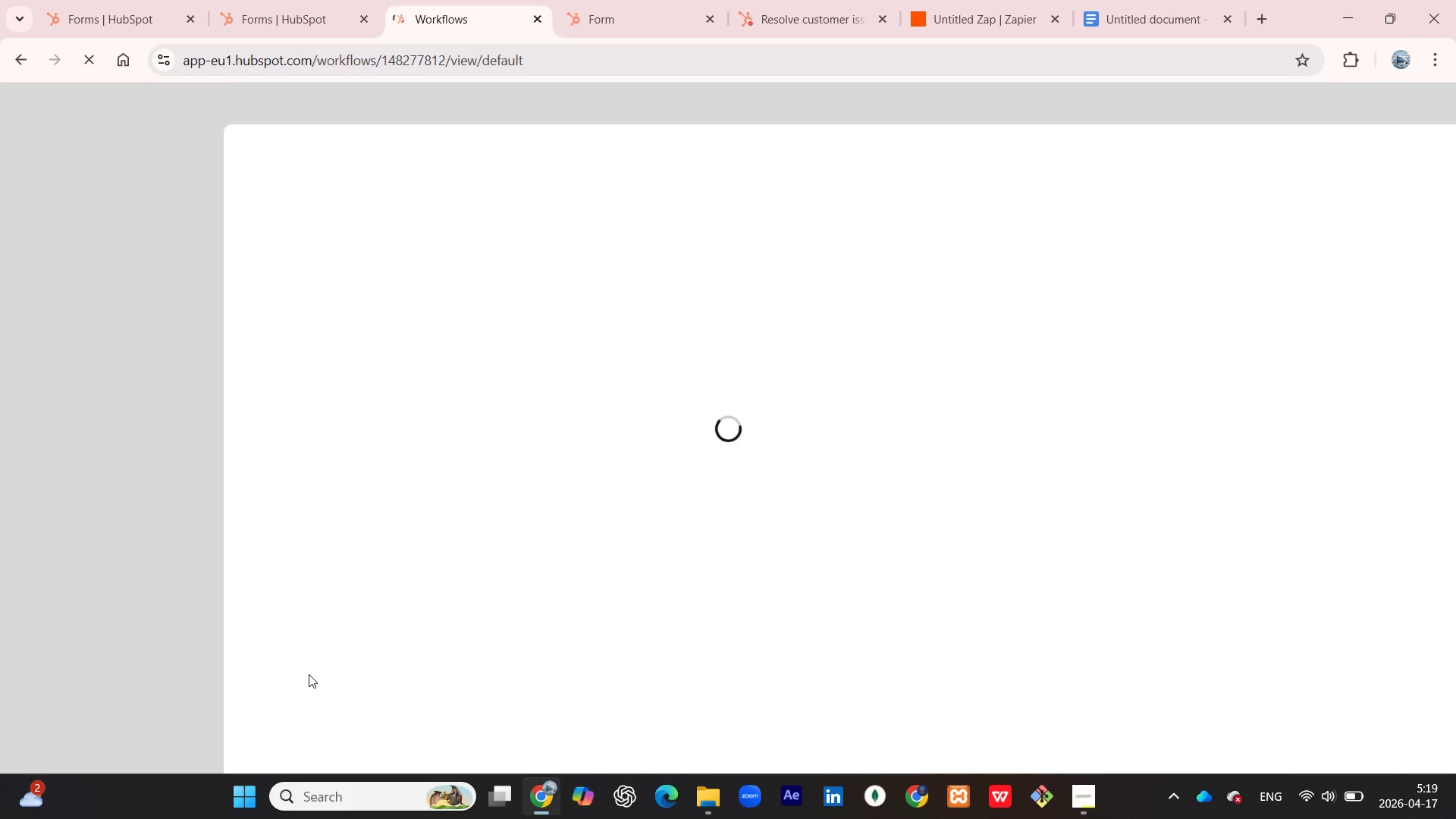 
wait(11.67)
 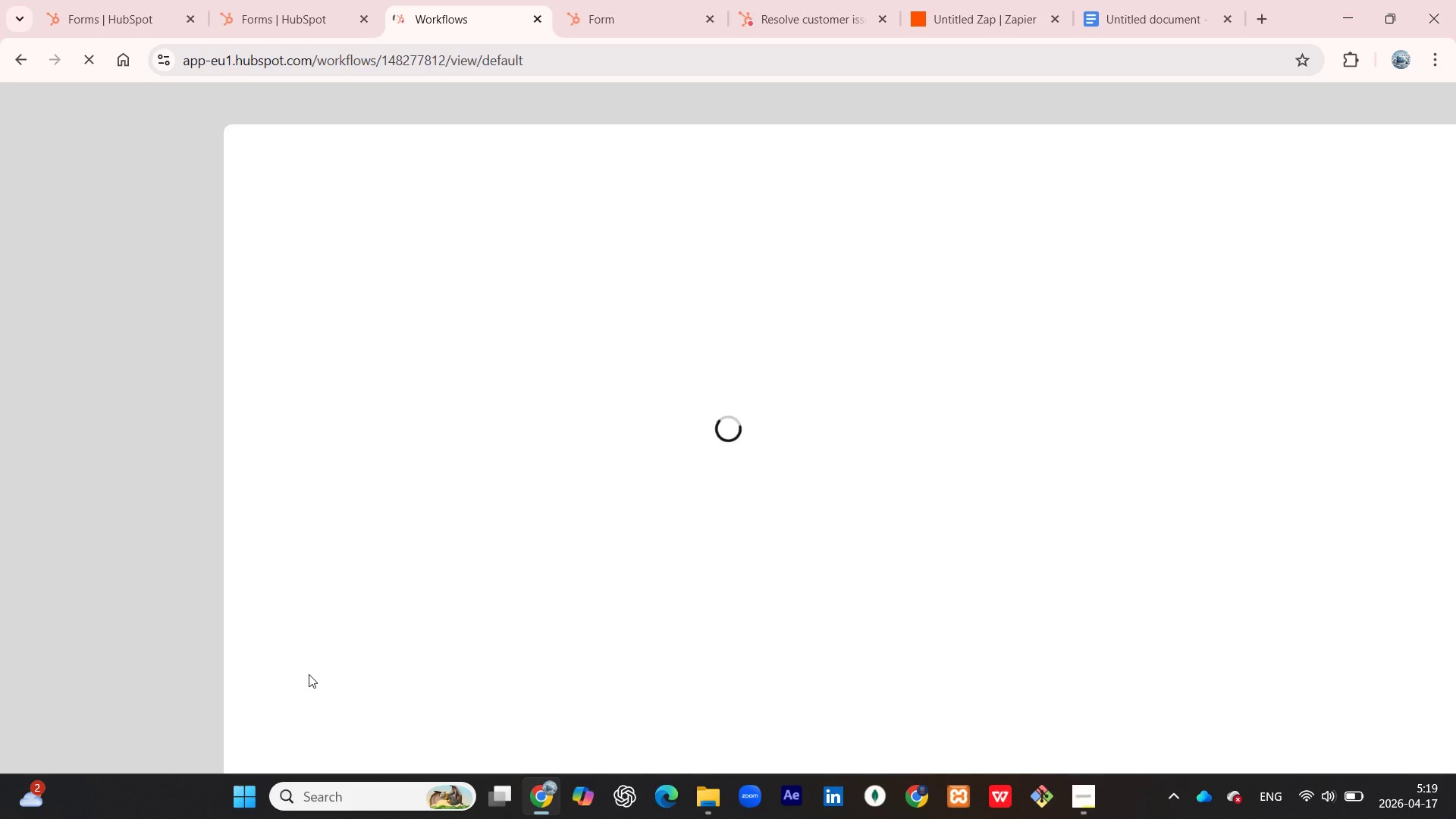 
left_click([1084, 788])